 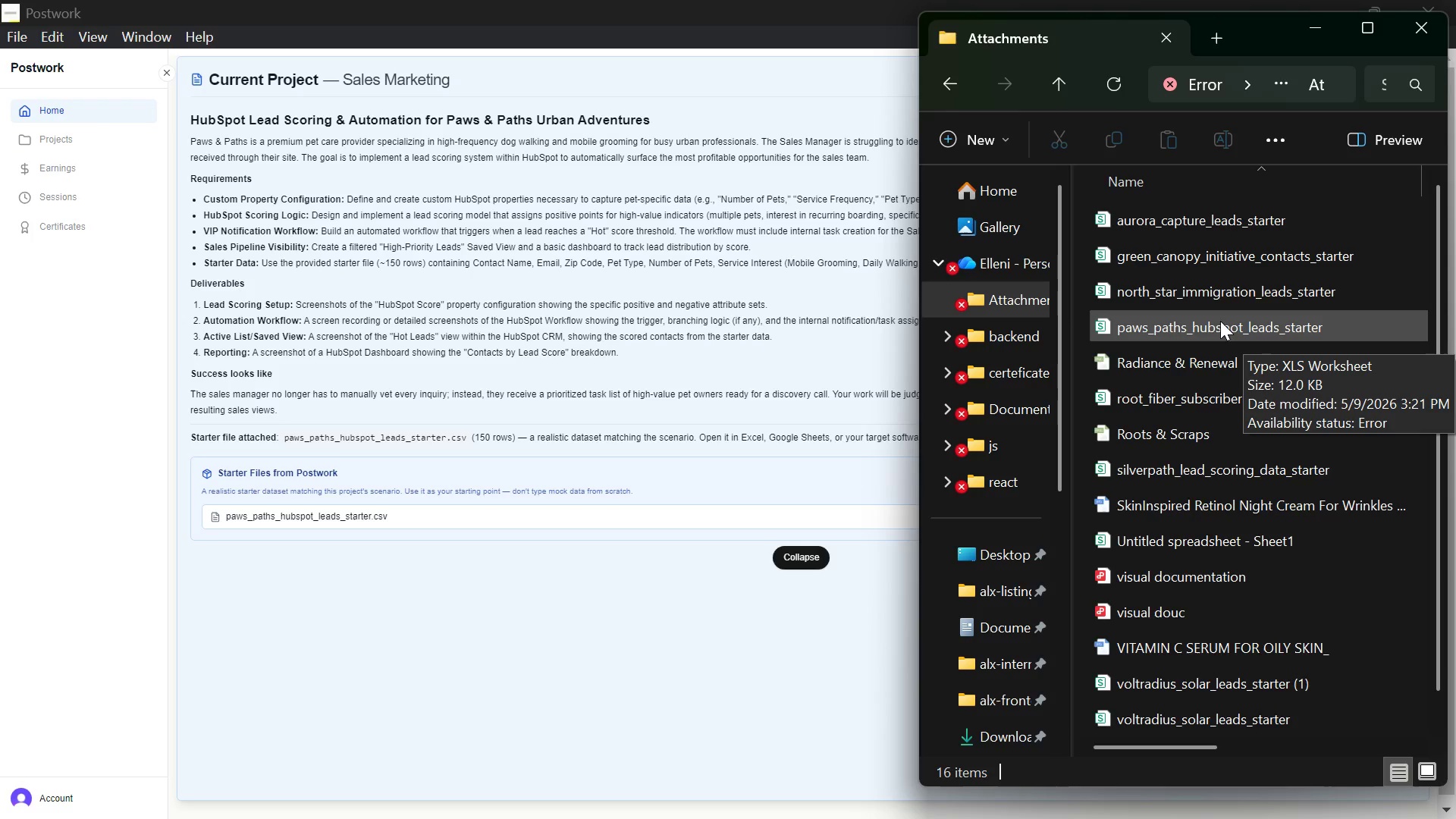 
double_click([1221, 330])
 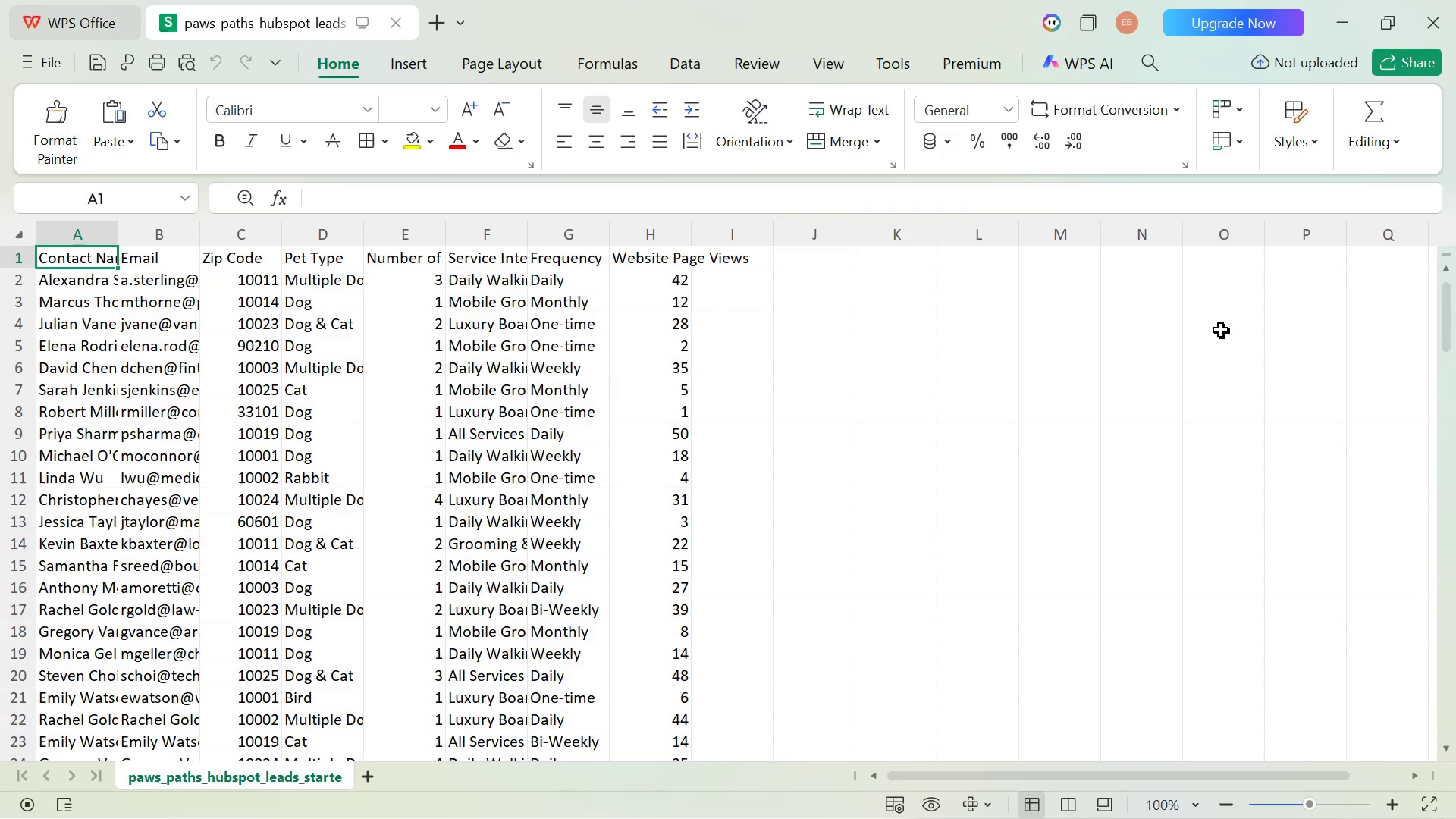 
wait(6.39)
 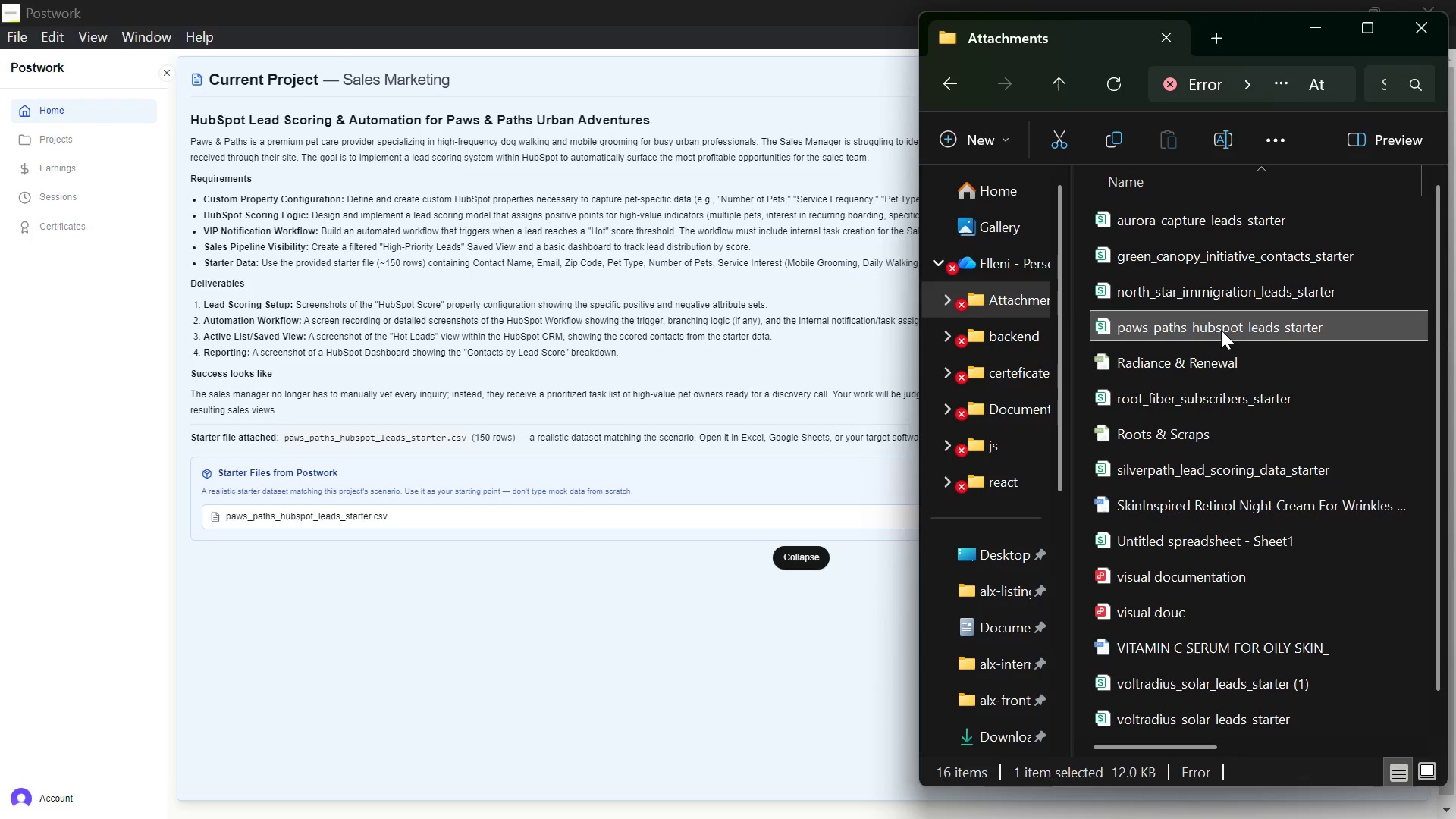 
scroll: coordinate [1221, 330], scroll_direction: none, amount: 0.0
 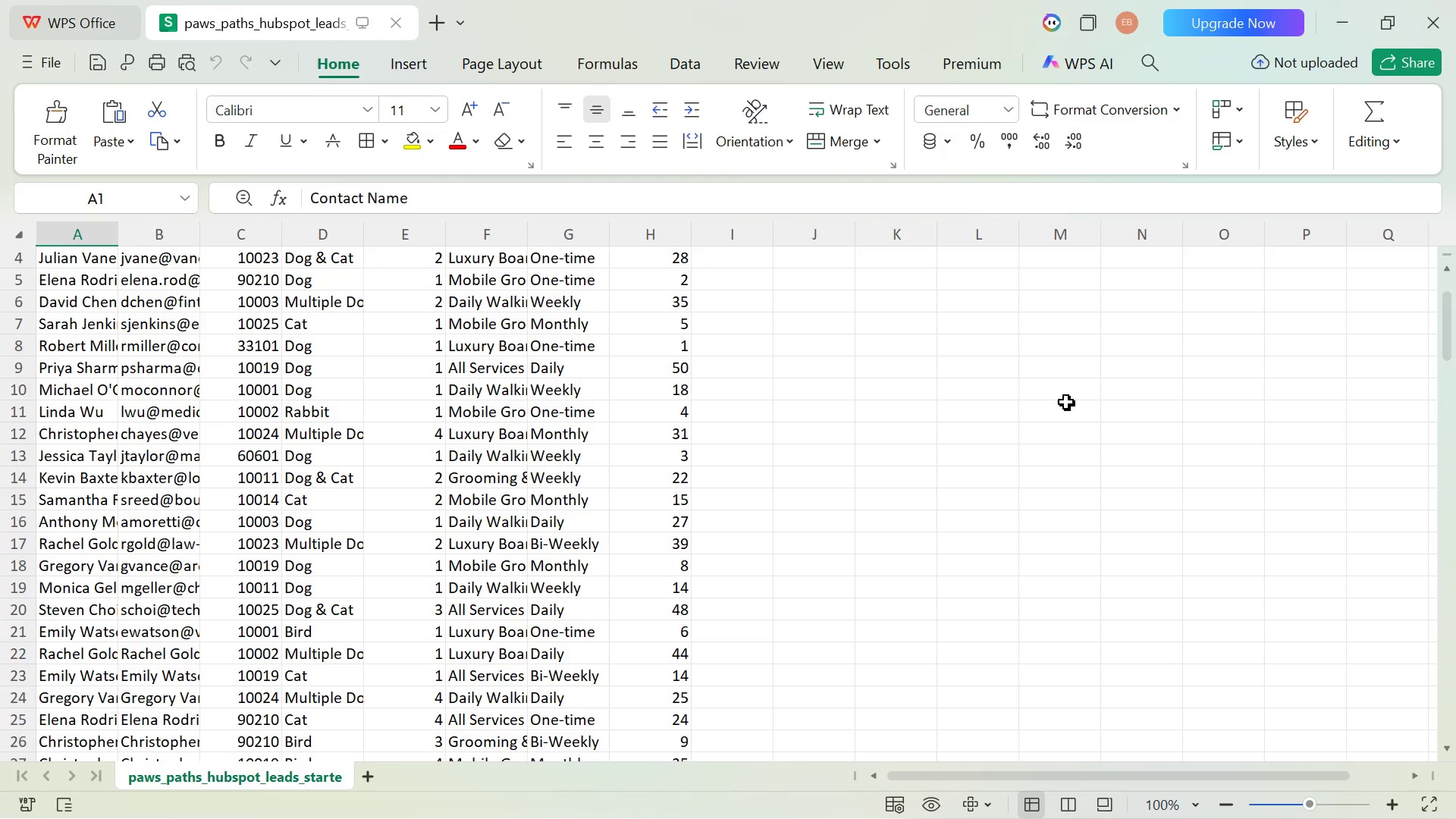 
scroll: coordinate [1029, 417], scroll_direction: down, amount: 1.0
 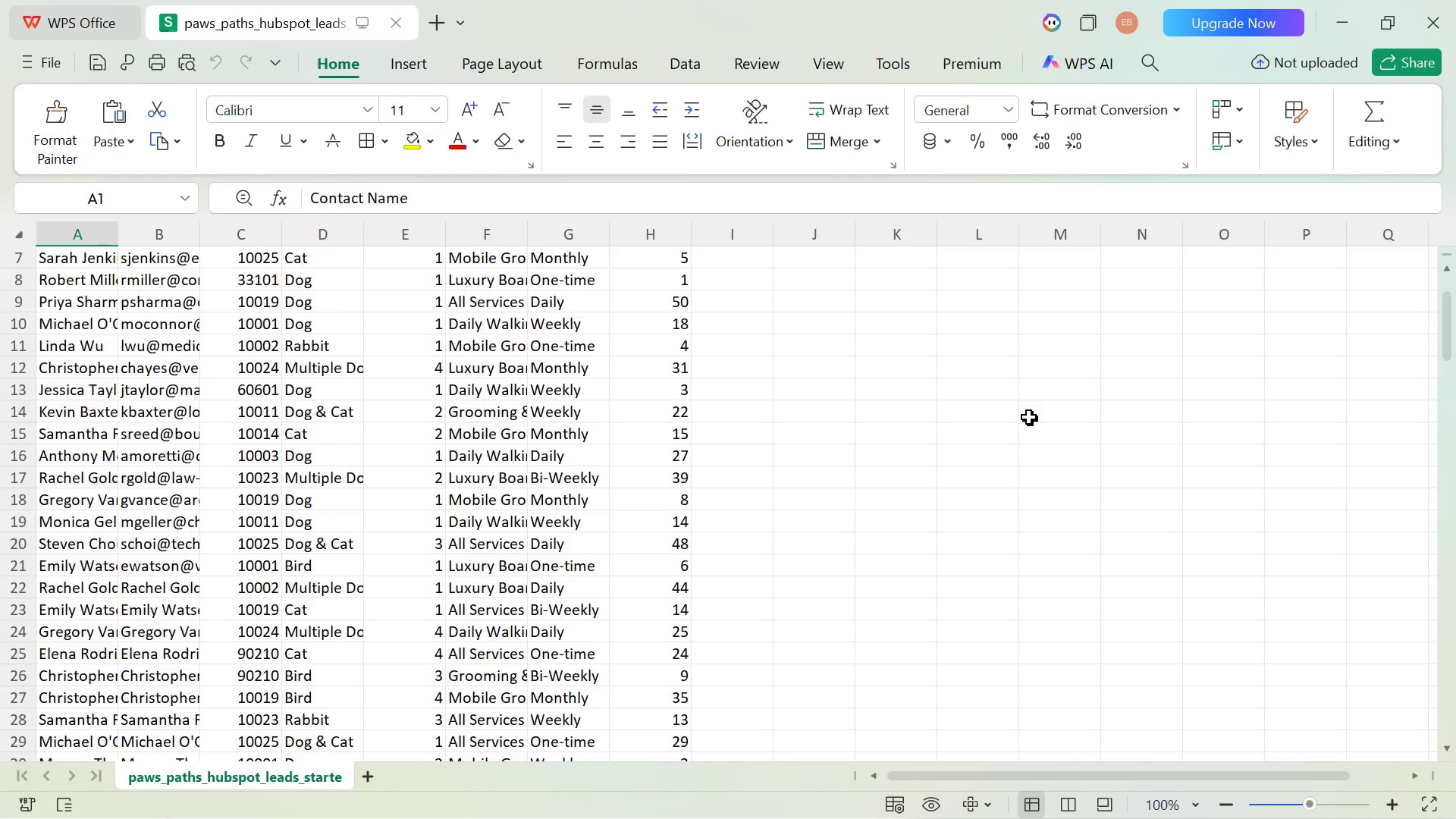 
scroll: coordinate [1029, 417], scroll_direction: none, amount: 0.0
 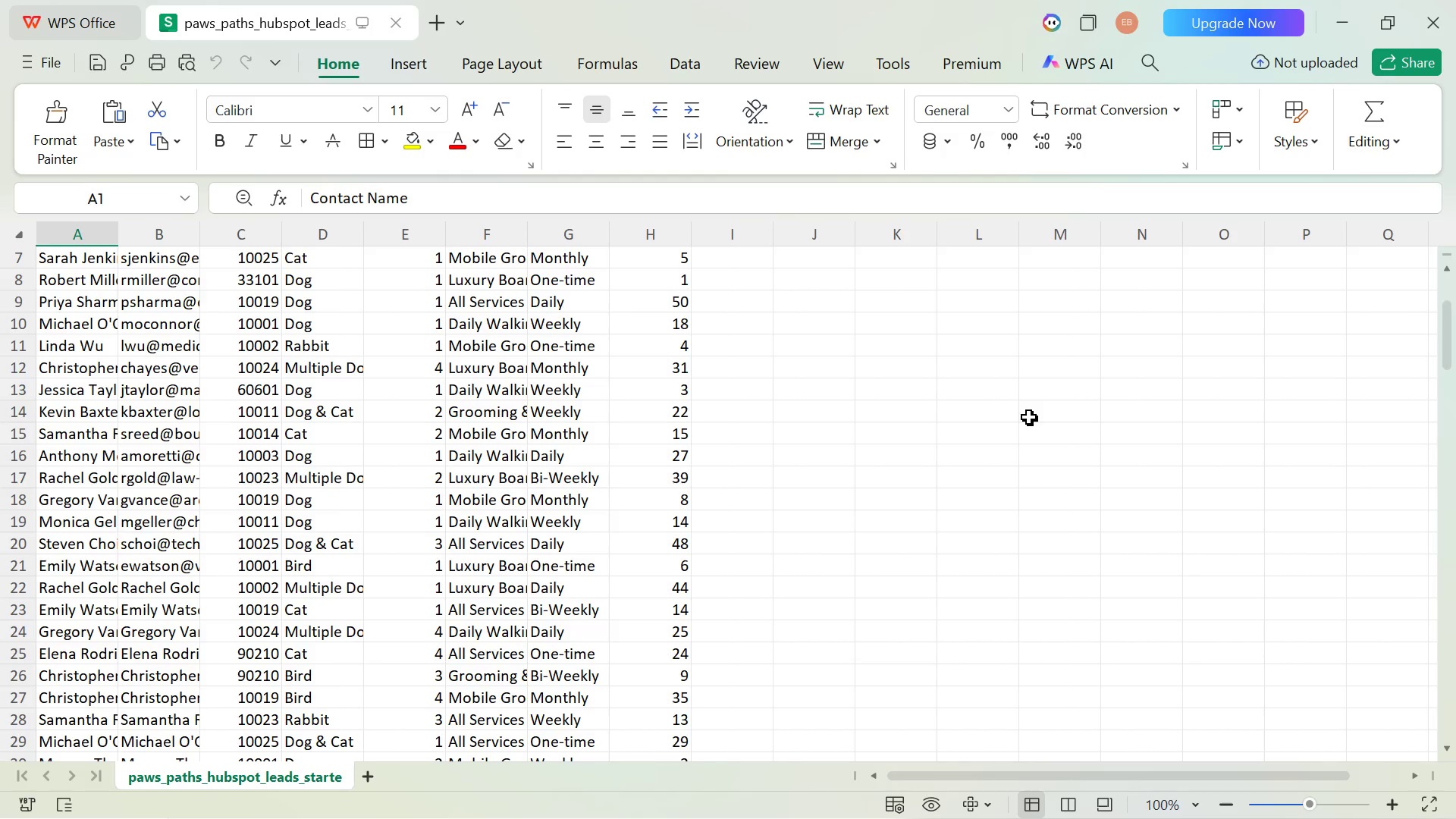 
scroll: coordinate [886, 555], scroll_direction: down, amount: 15.0
 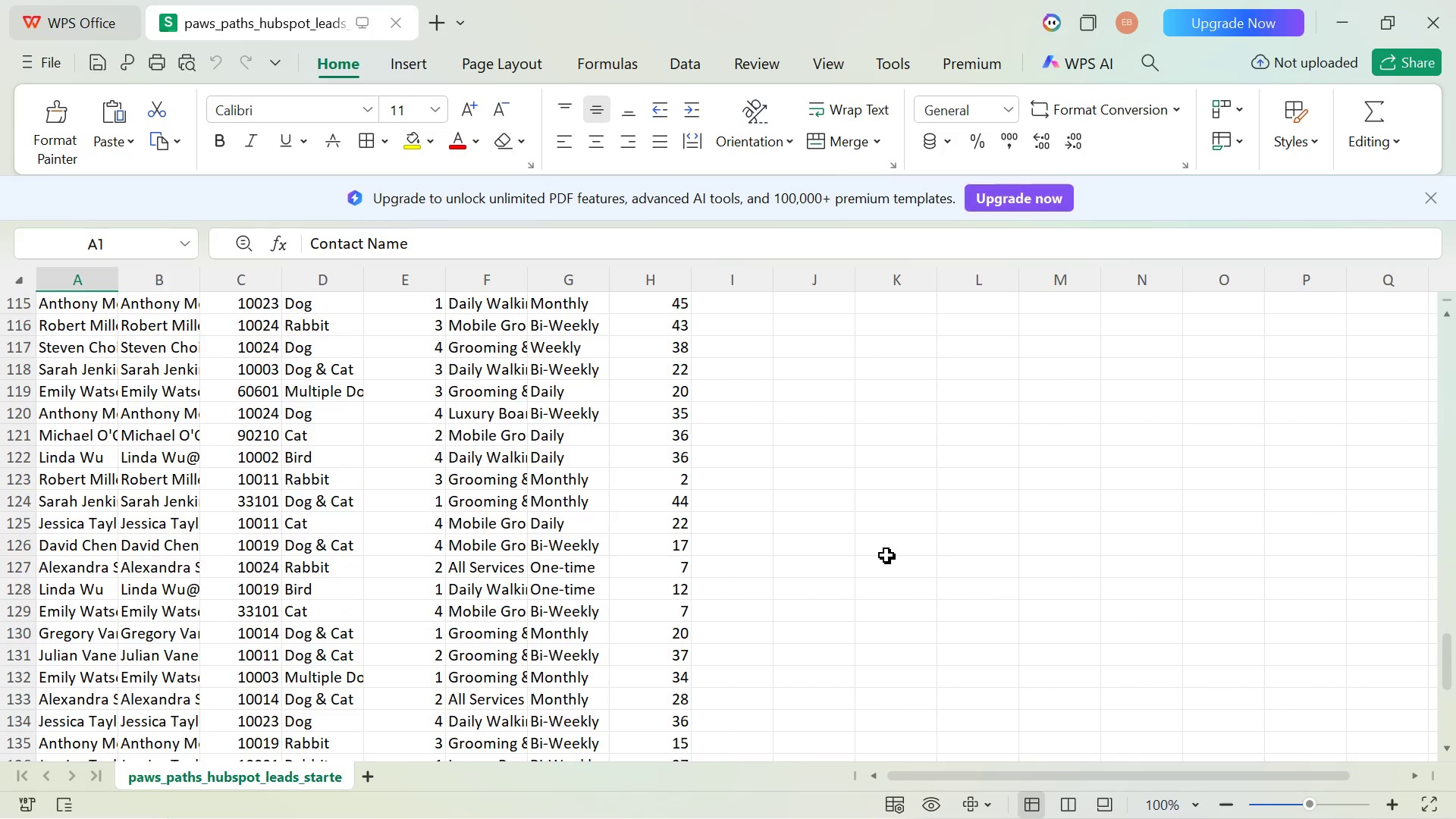 
scroll: coordinate [886, 555], scroll_direction: up, amount: 2.0
 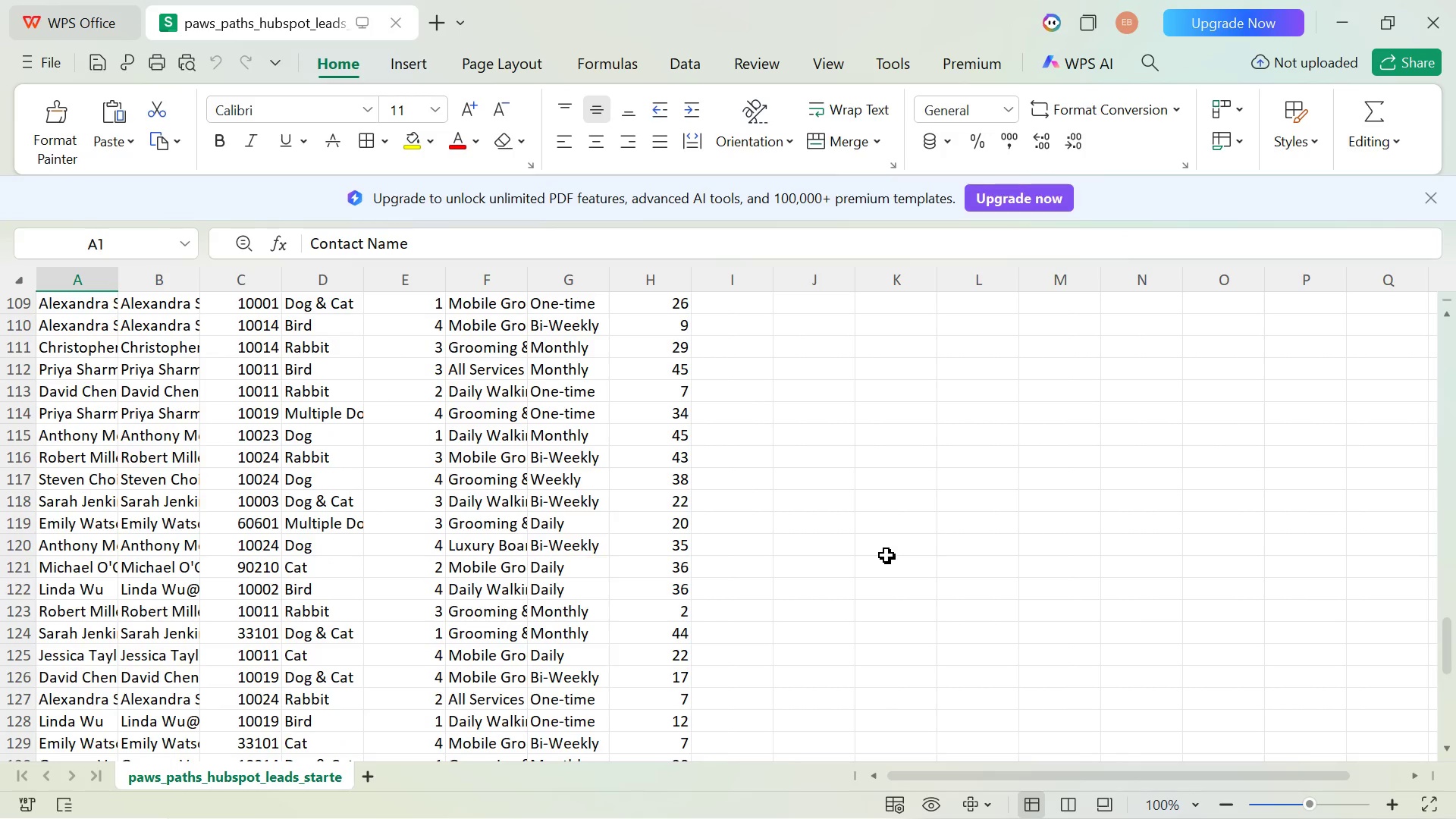 
scroll: coordinate [886, 555], scroll_direction: down, amount: 3.0
 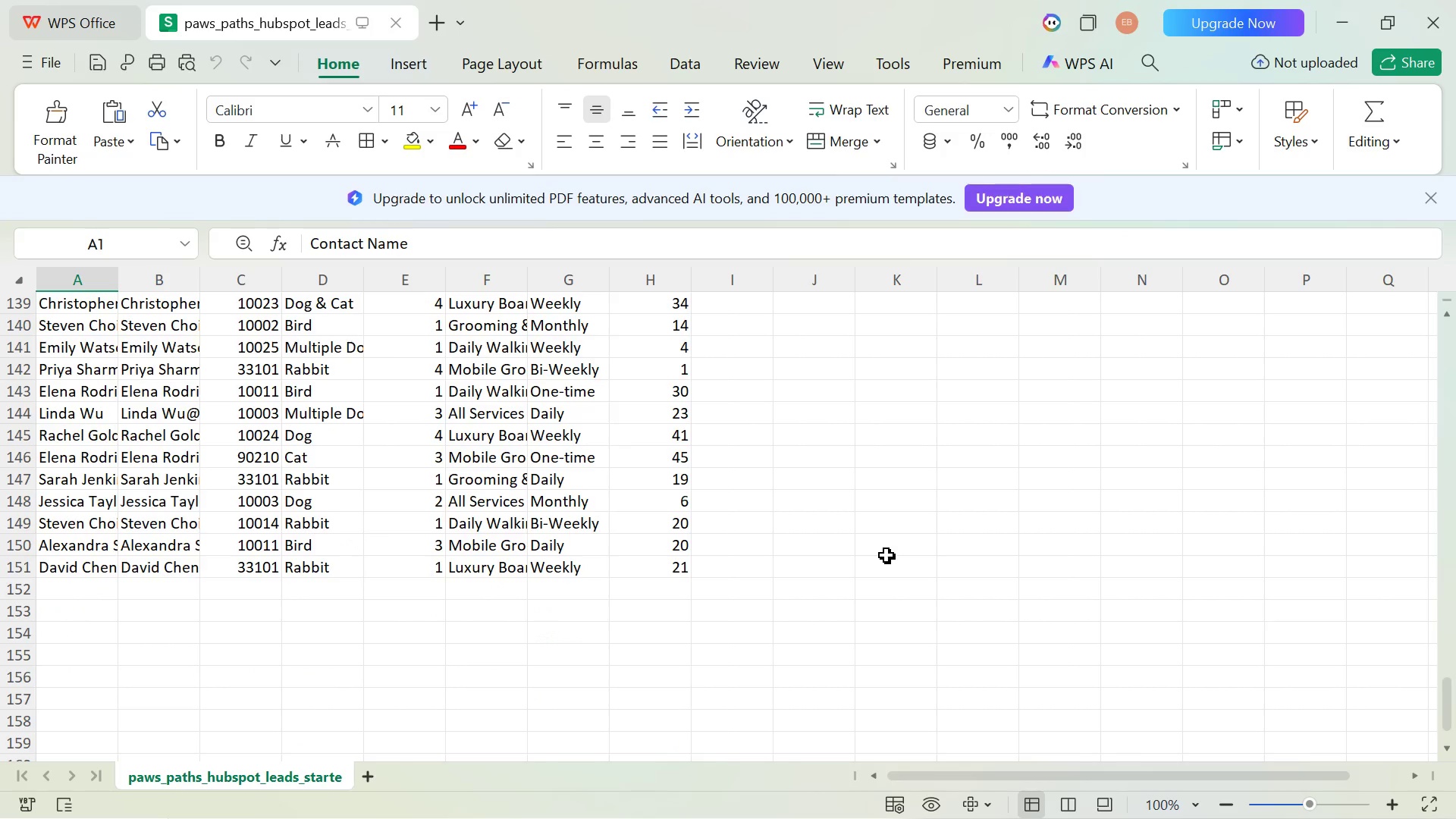 
scroll: coordinate [886, 555], scroll_direction: up, amount: 39.0
 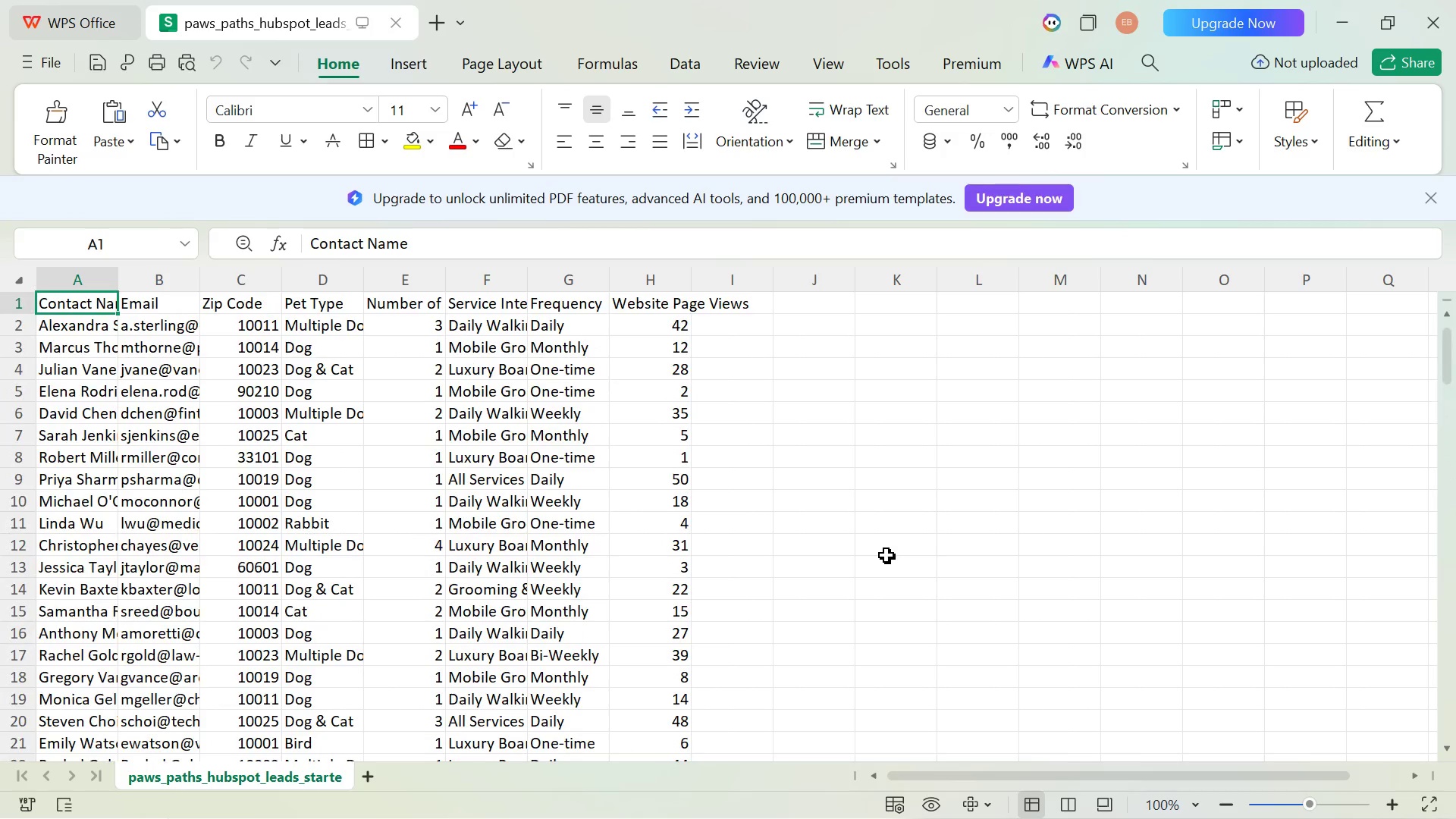 
scroll: coordinate [886, 555], scroll_direction: down, amount: 8.0
 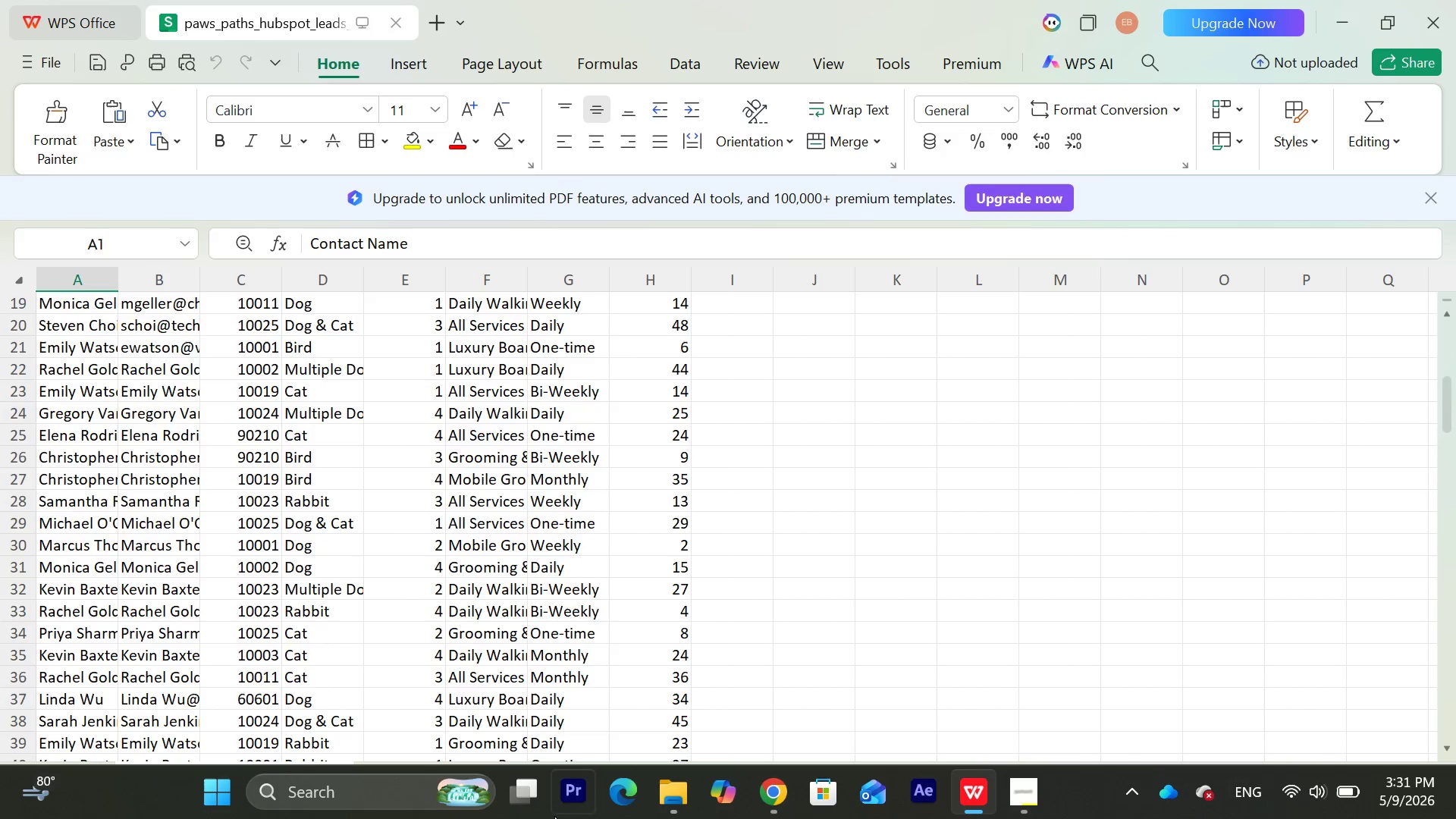 
wait(5.63)
 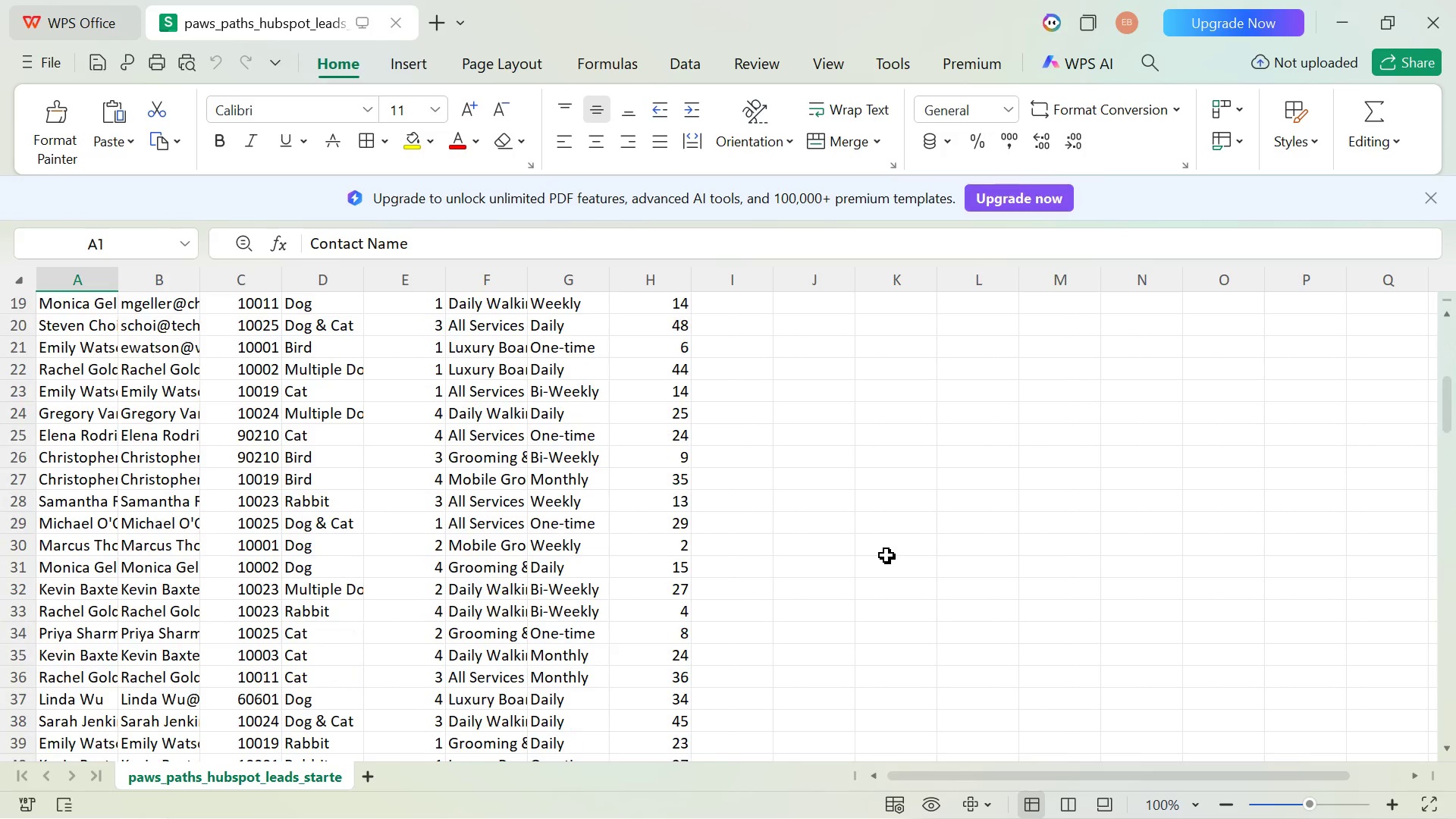 
left_click([762, 806])
 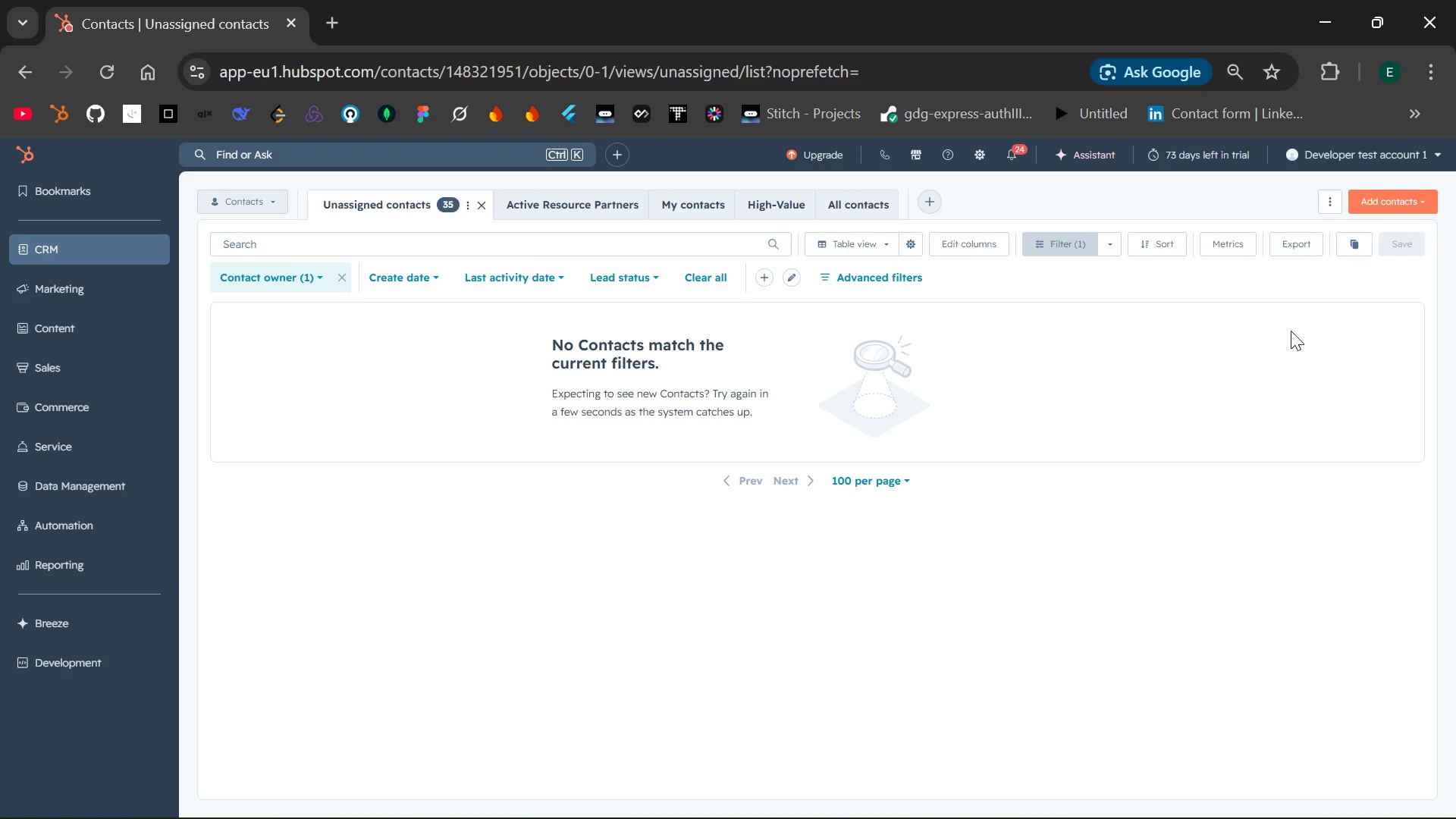 
wait(7.16)
 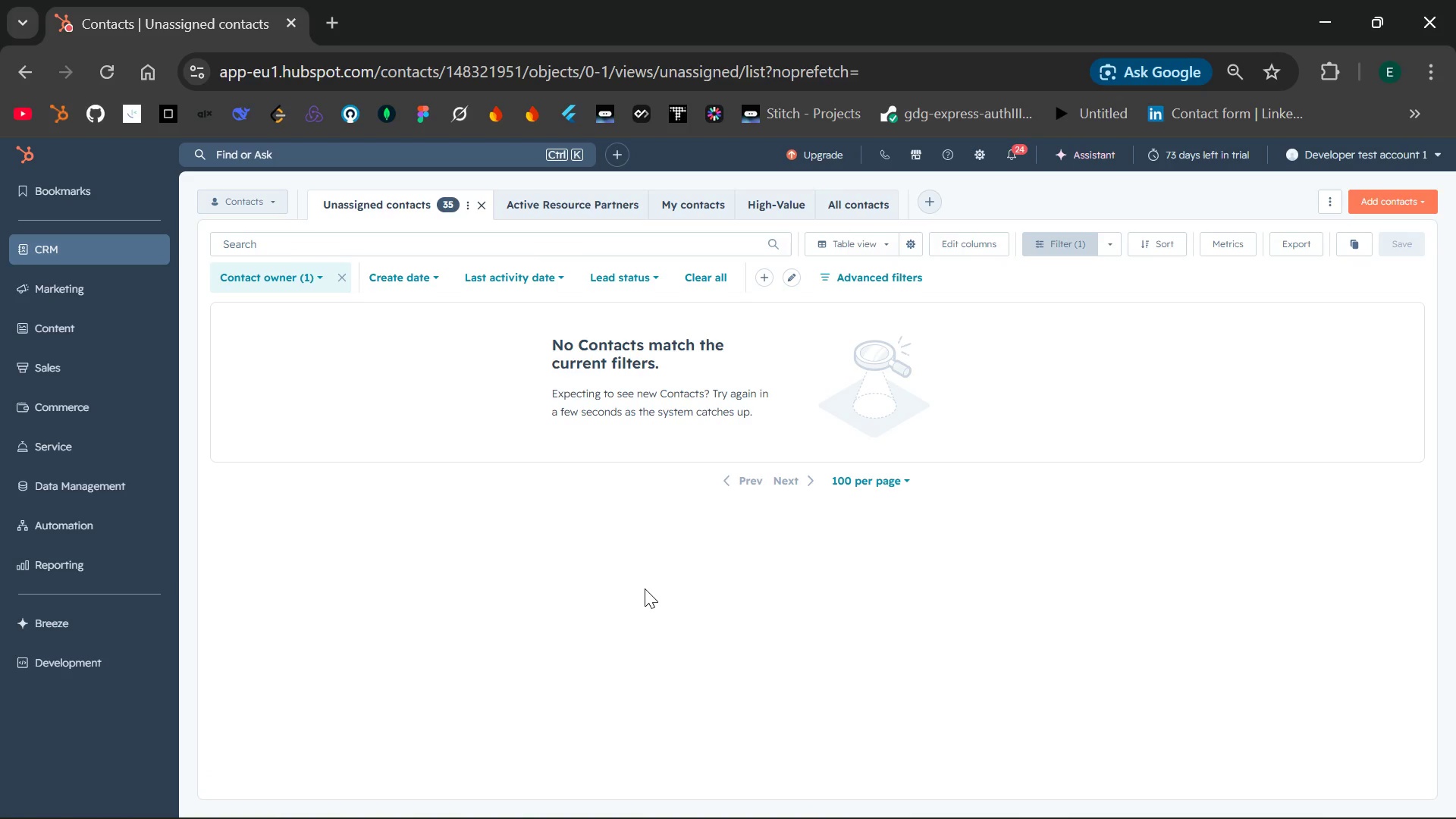 
left_click([1414, 202])
 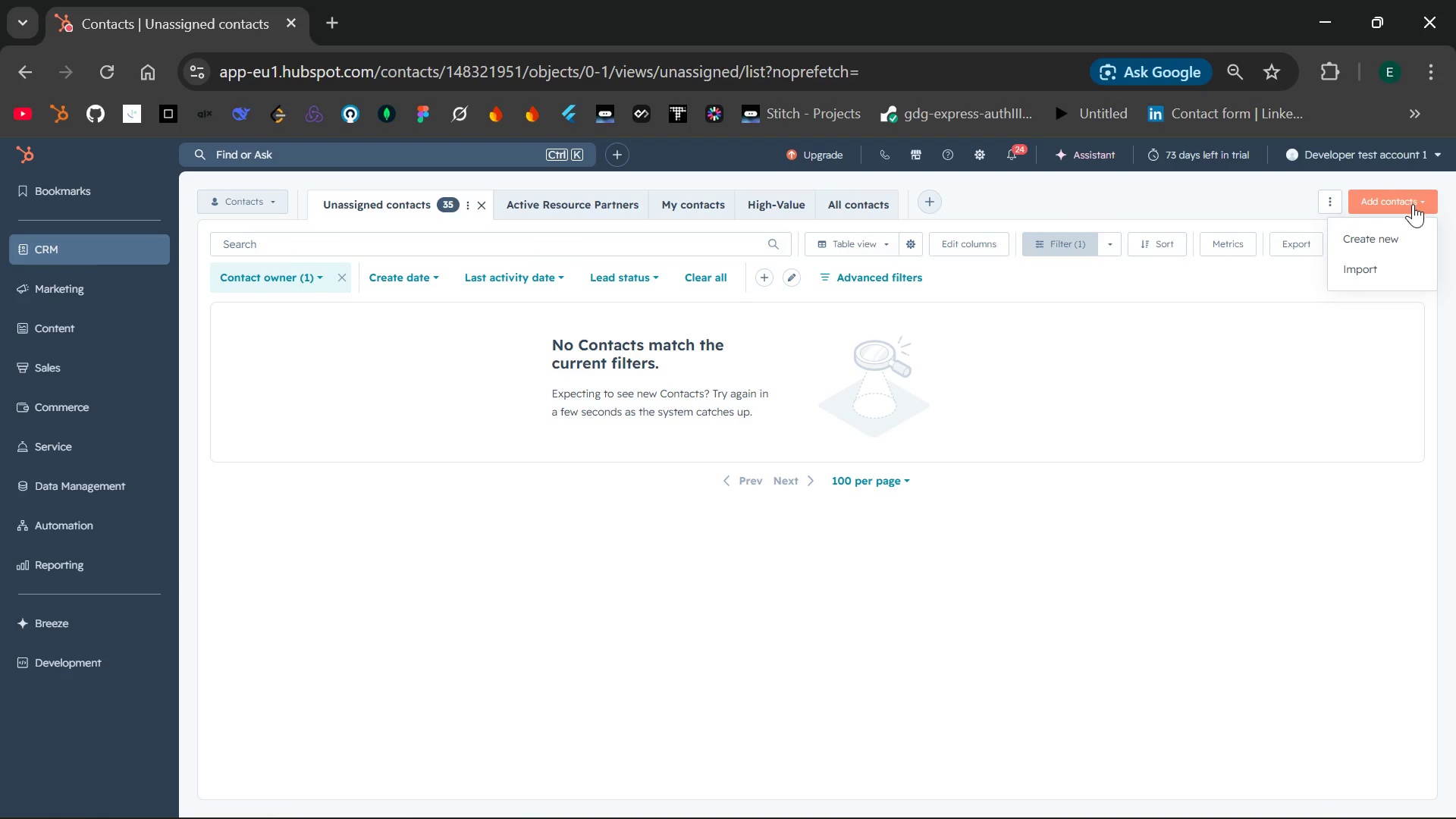 
left_click([1395, 268])
 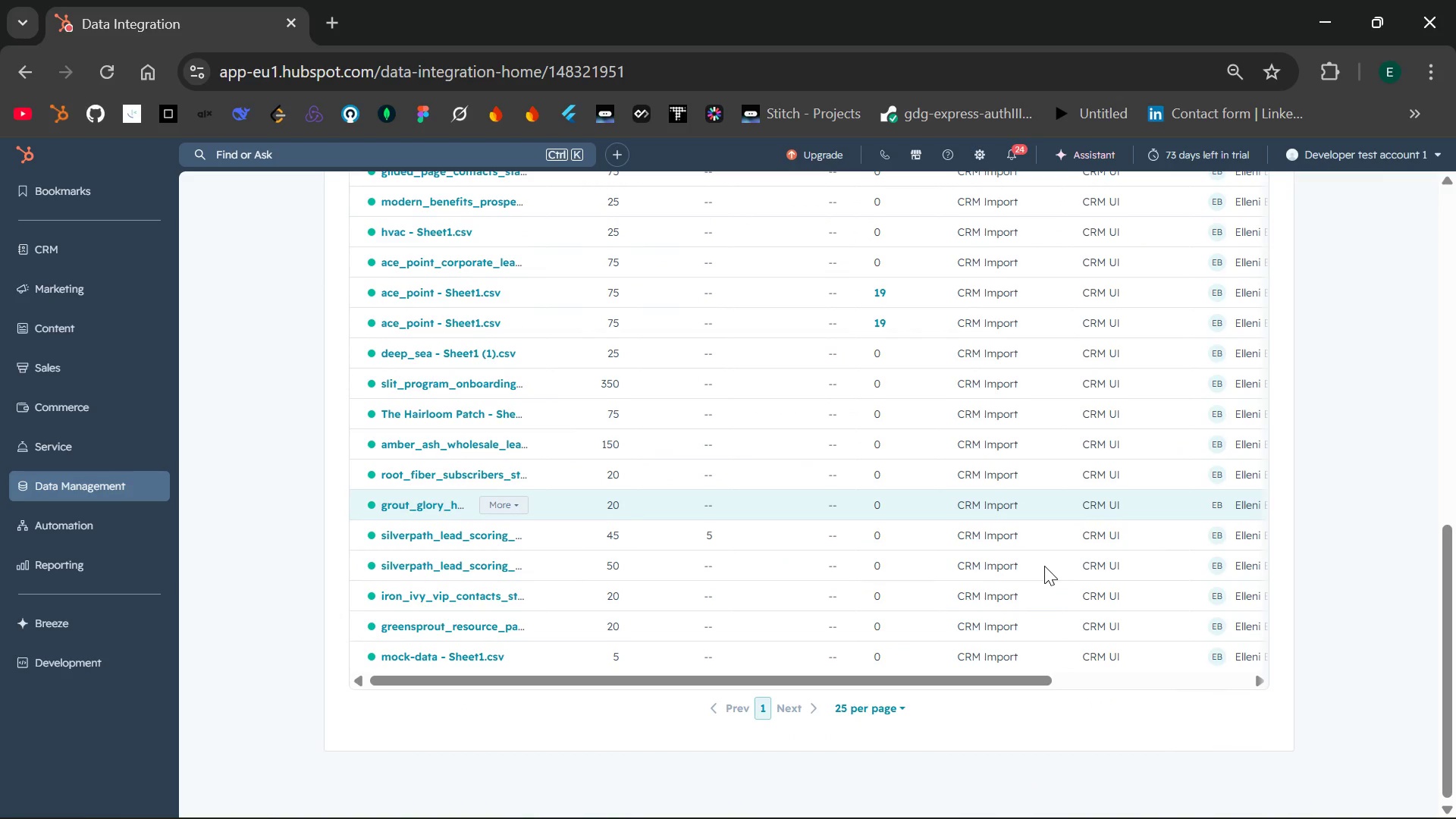 
wait(15.94)
 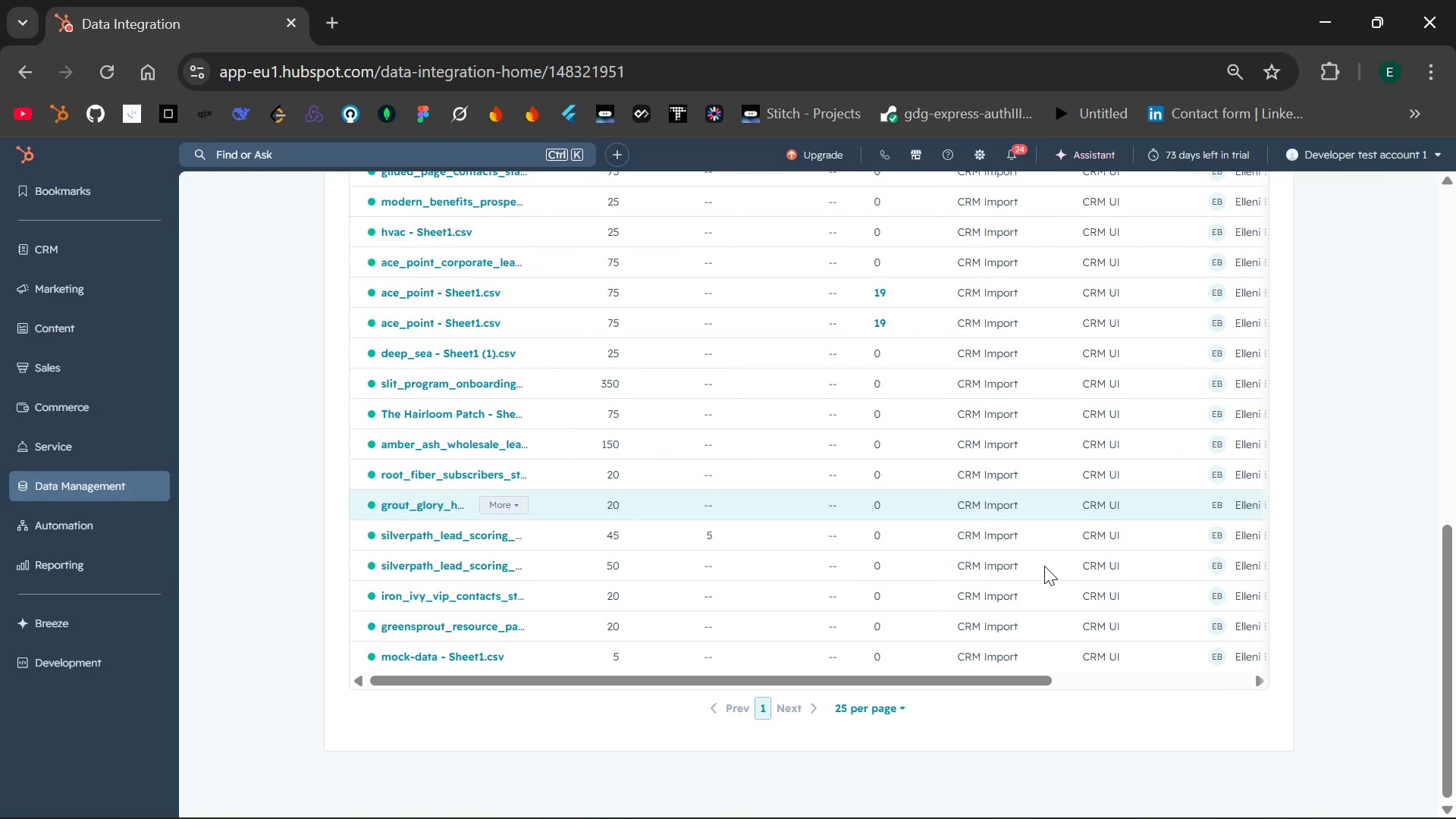 
left_click([410, 440])
 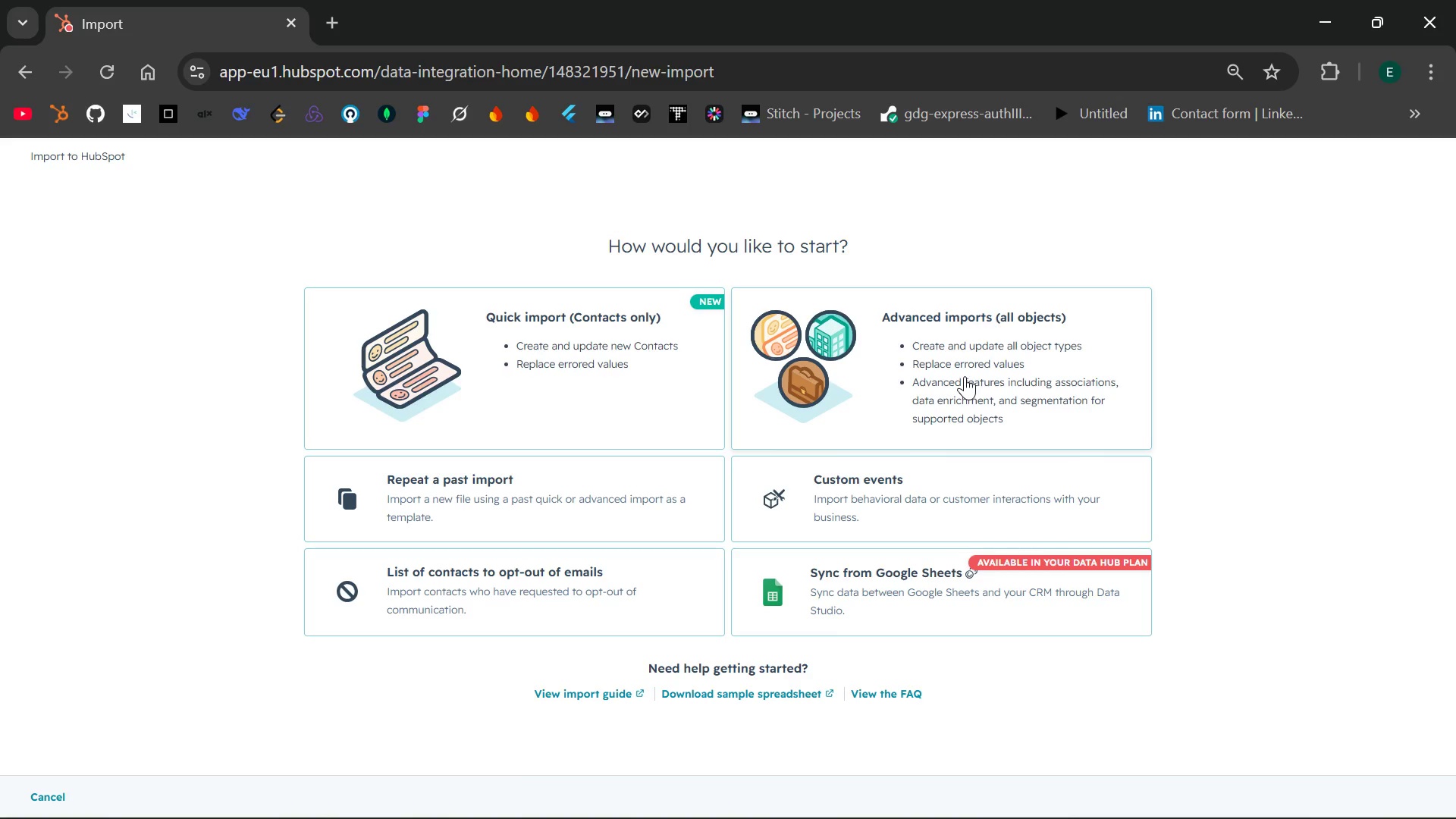 
wait(23.56)
 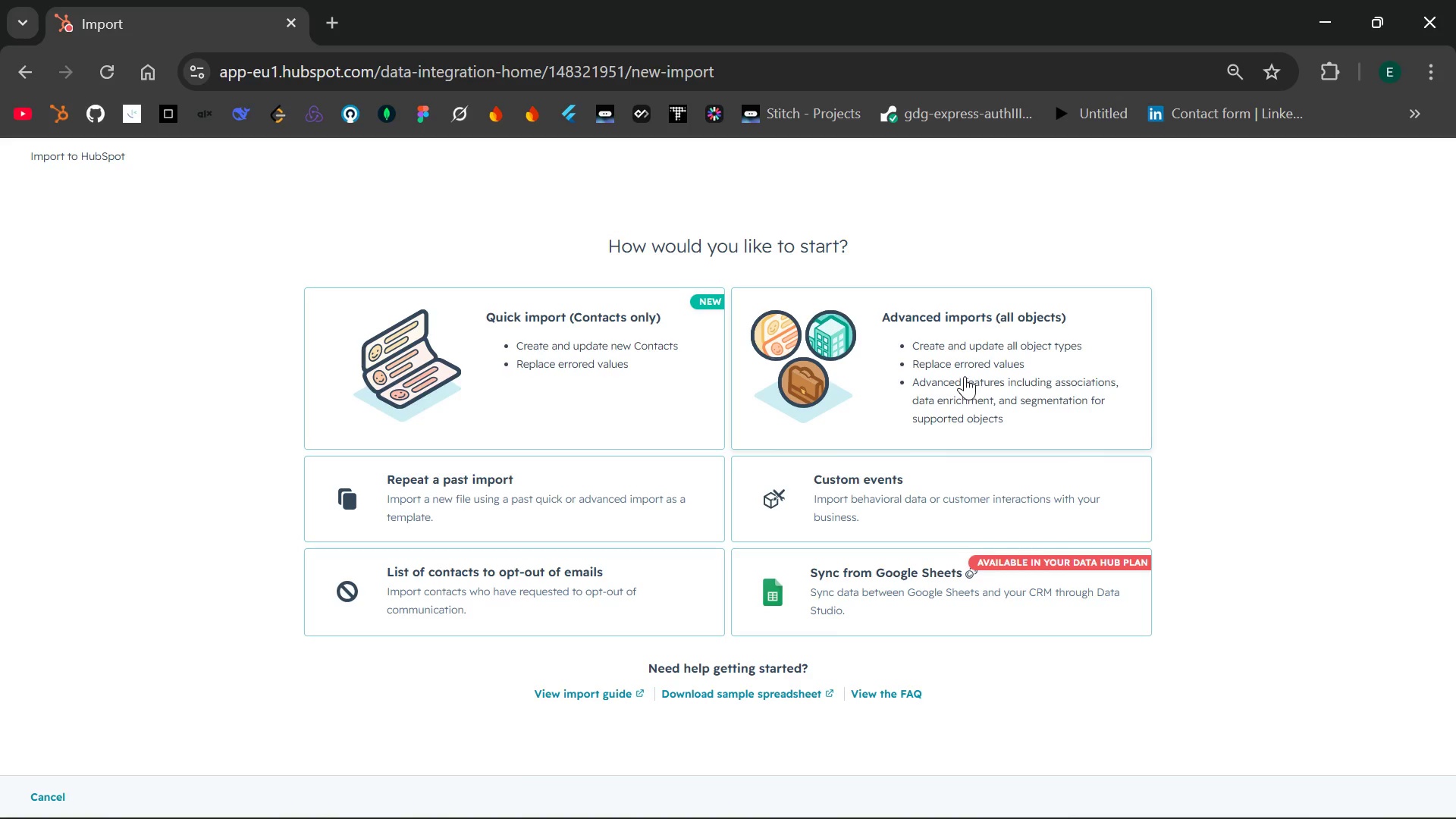 
left_click([974, 372])
 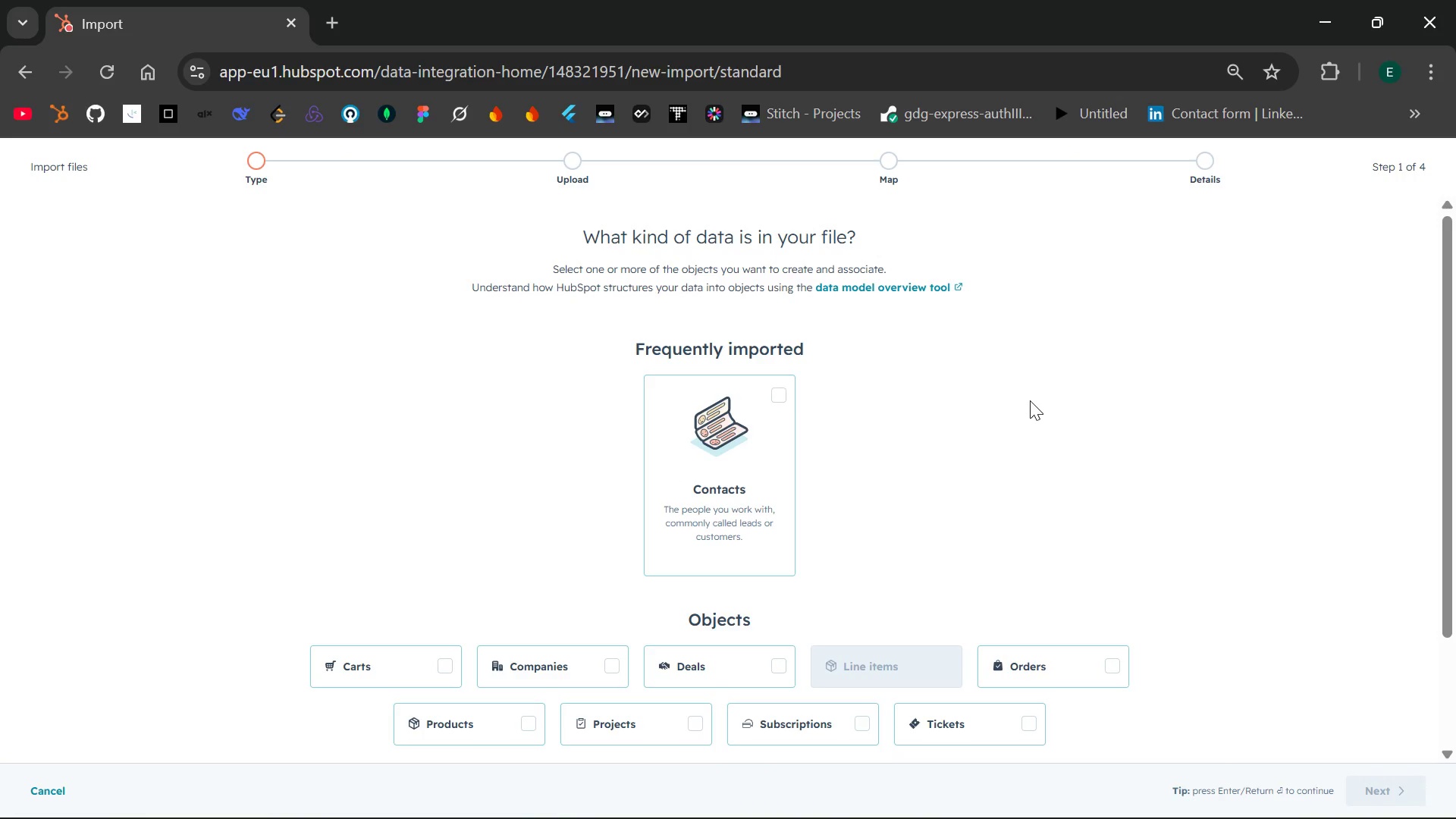 
wait(7.58)
 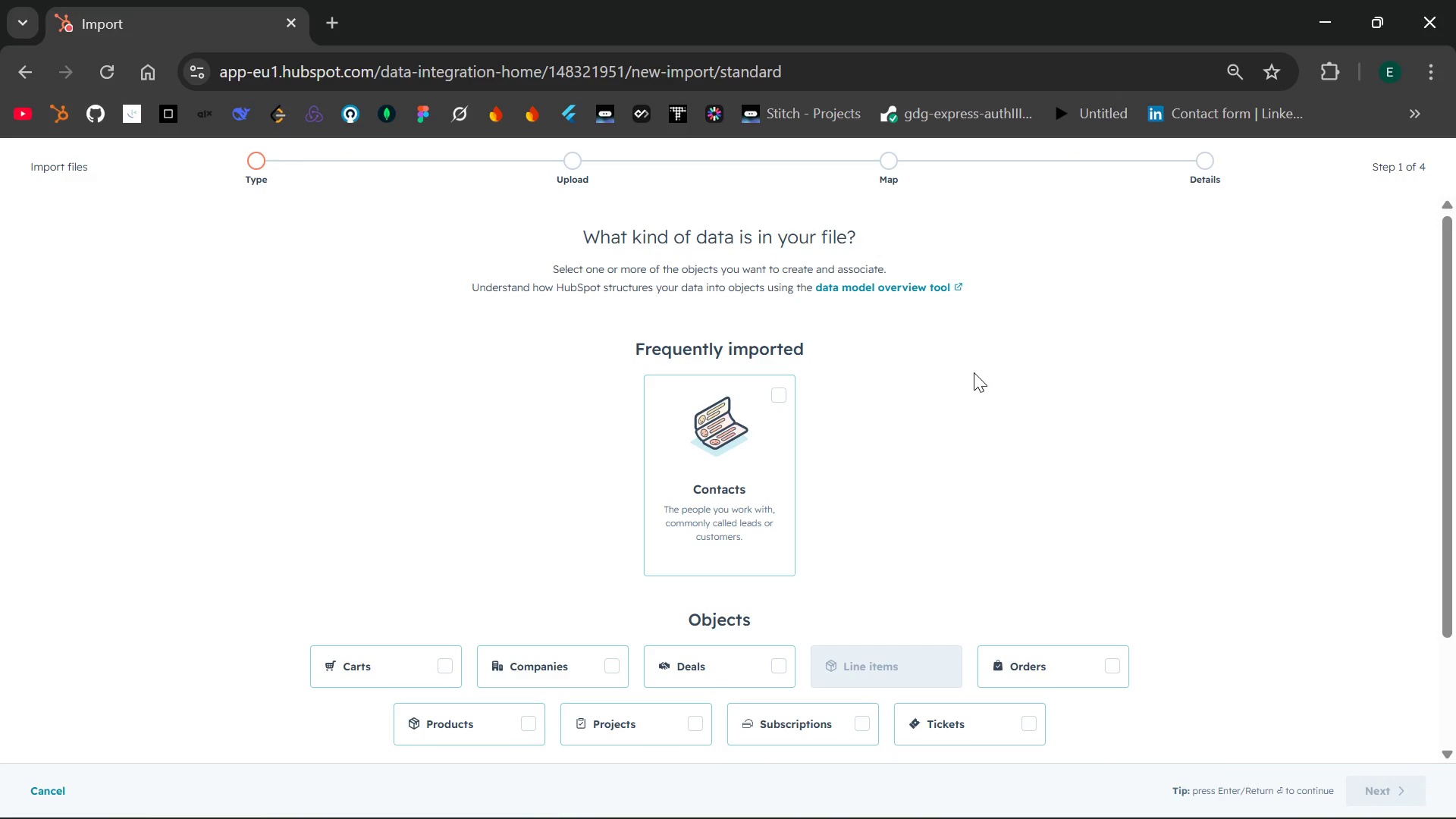 
left_click([745, 535])
 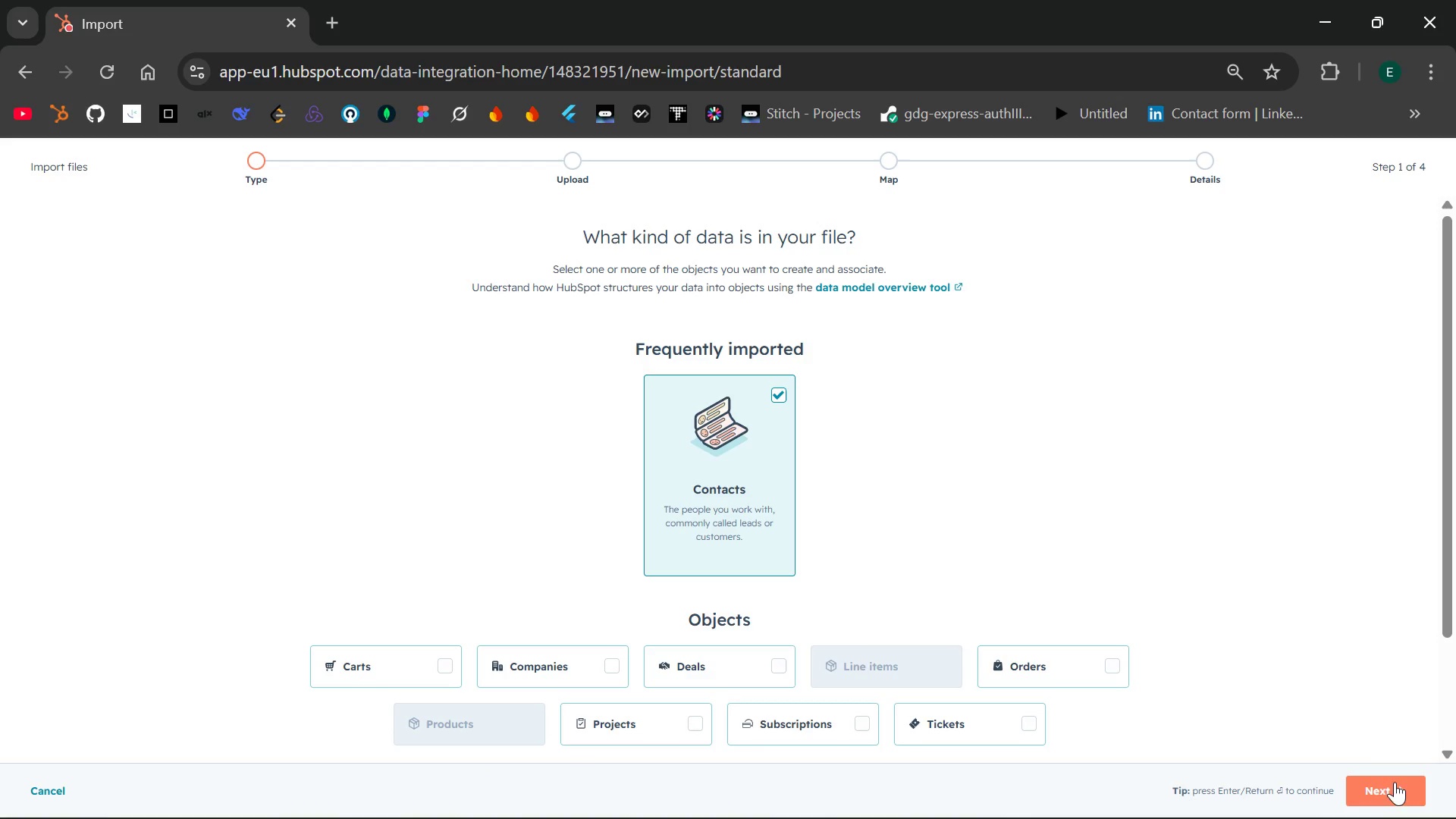 
left_click([1394, 789])
 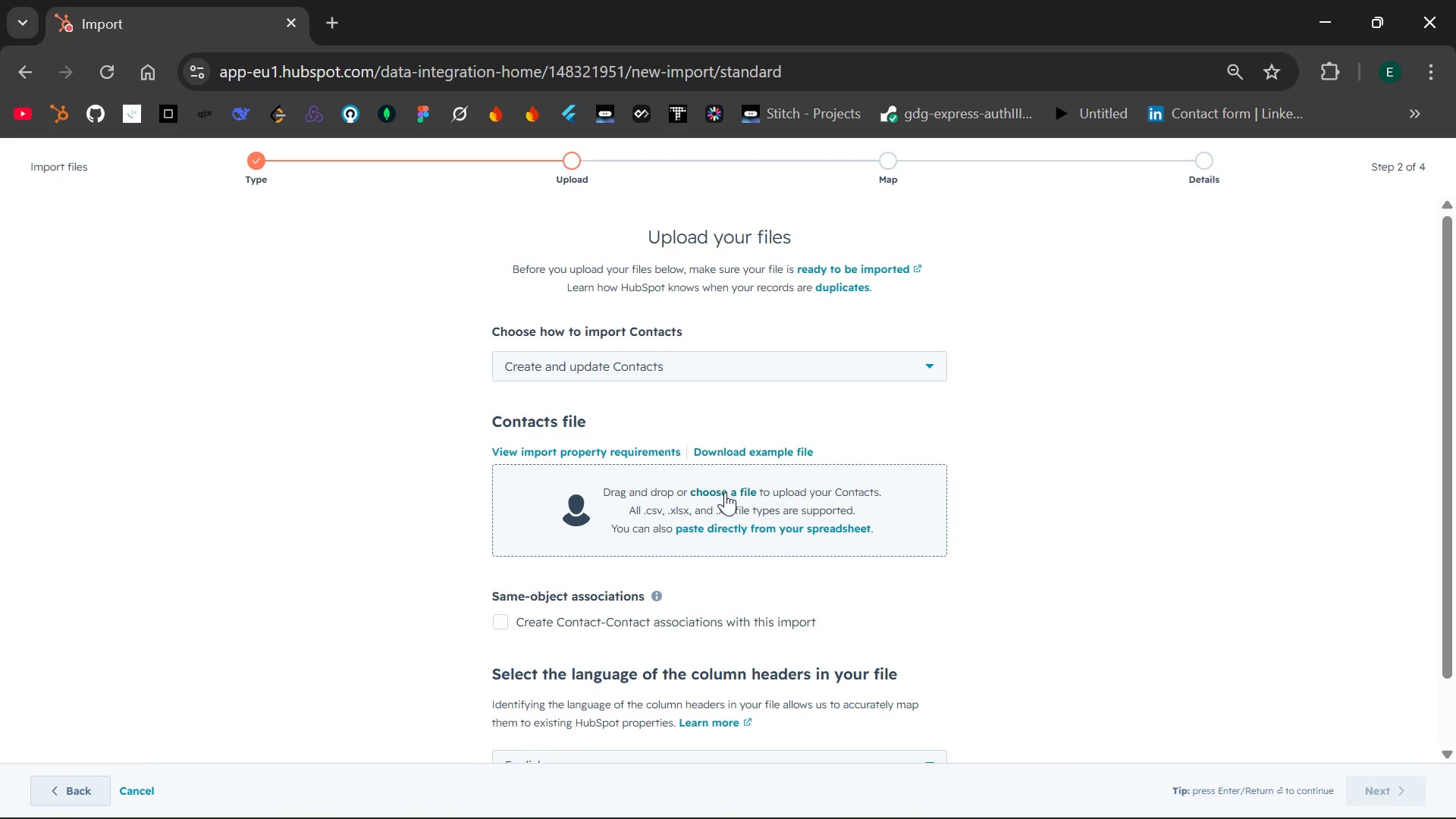 
wait(11.17)
 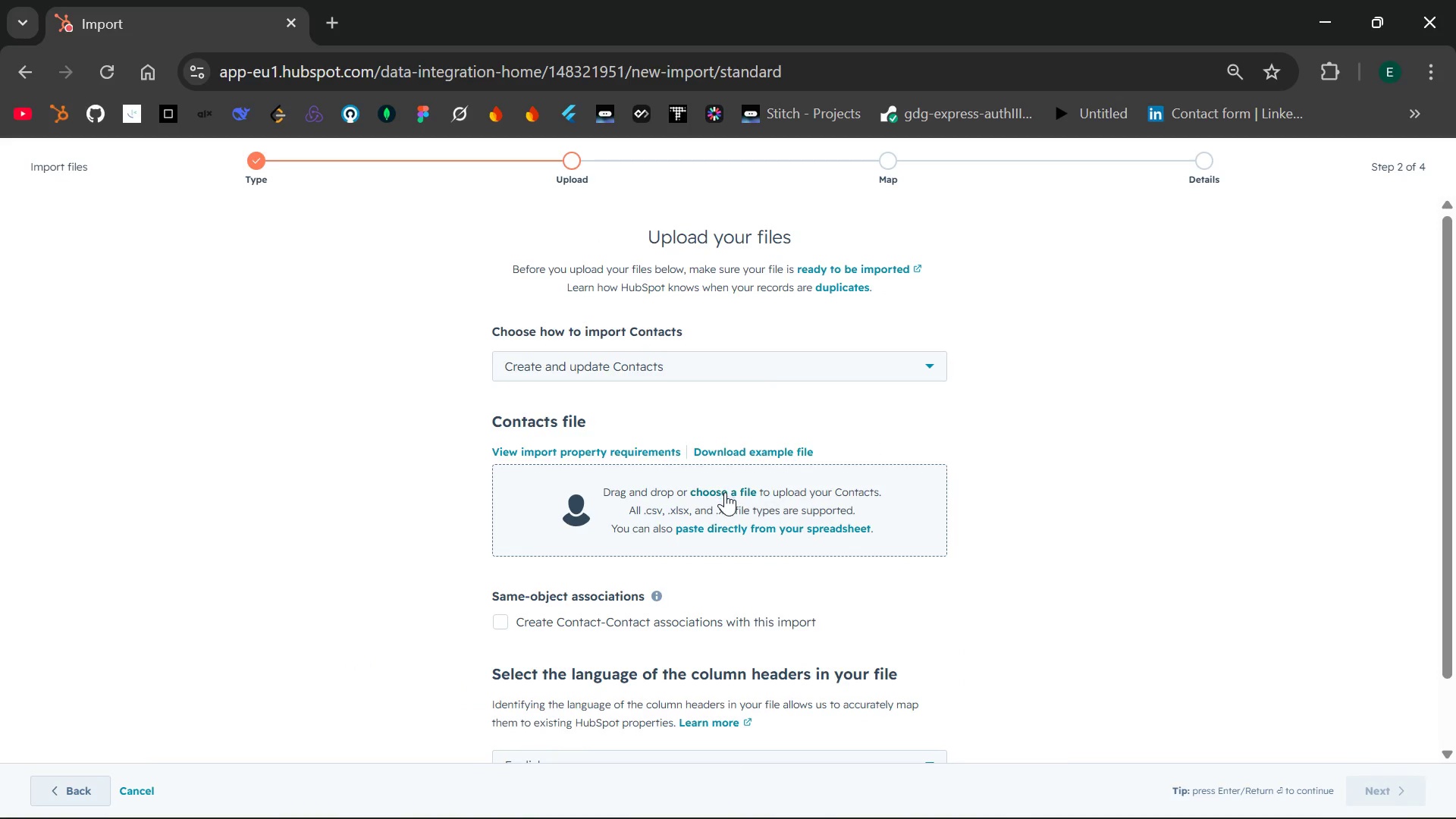 
left_click([729, 487])
 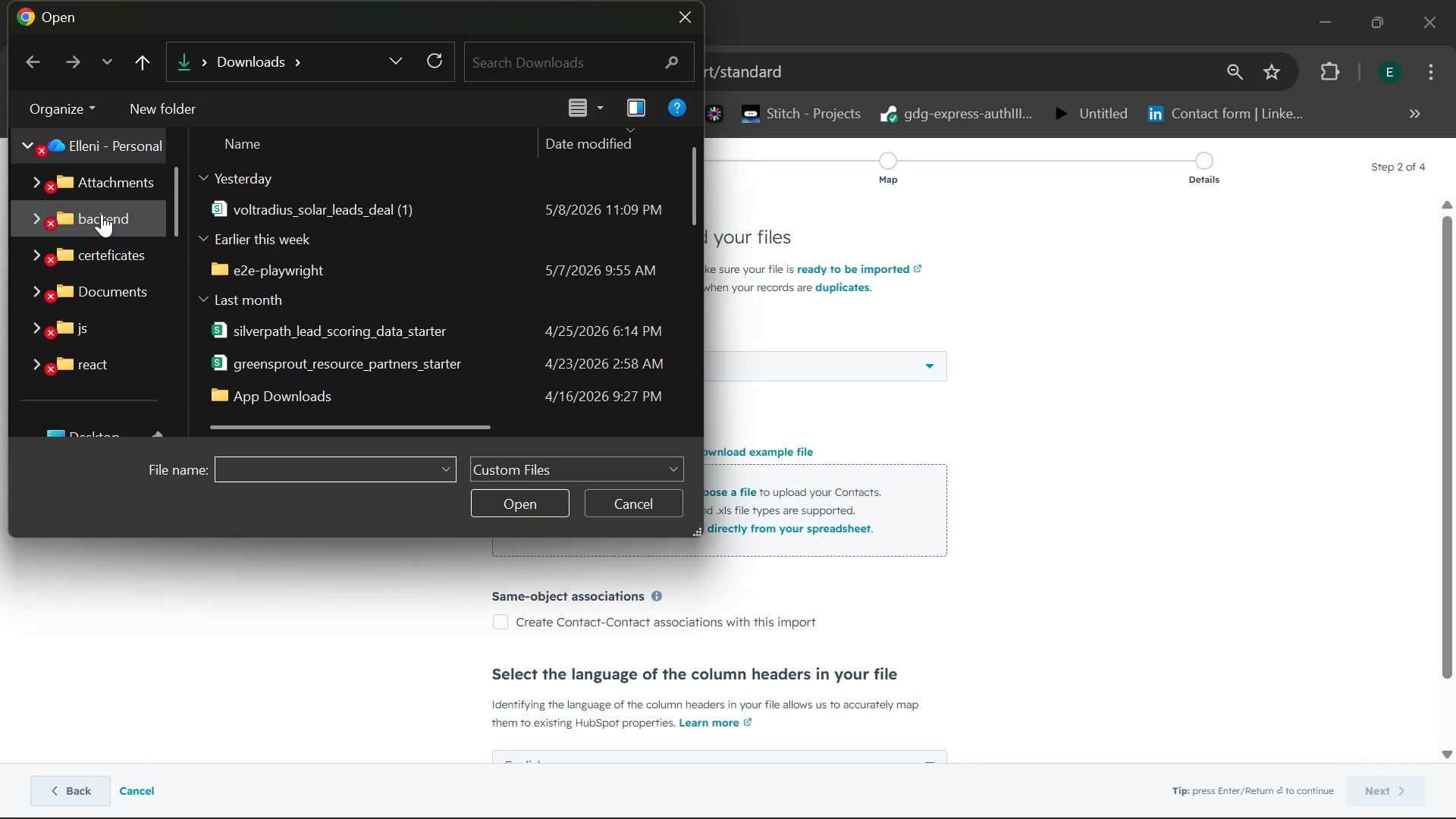 
double_click([112, 193])
 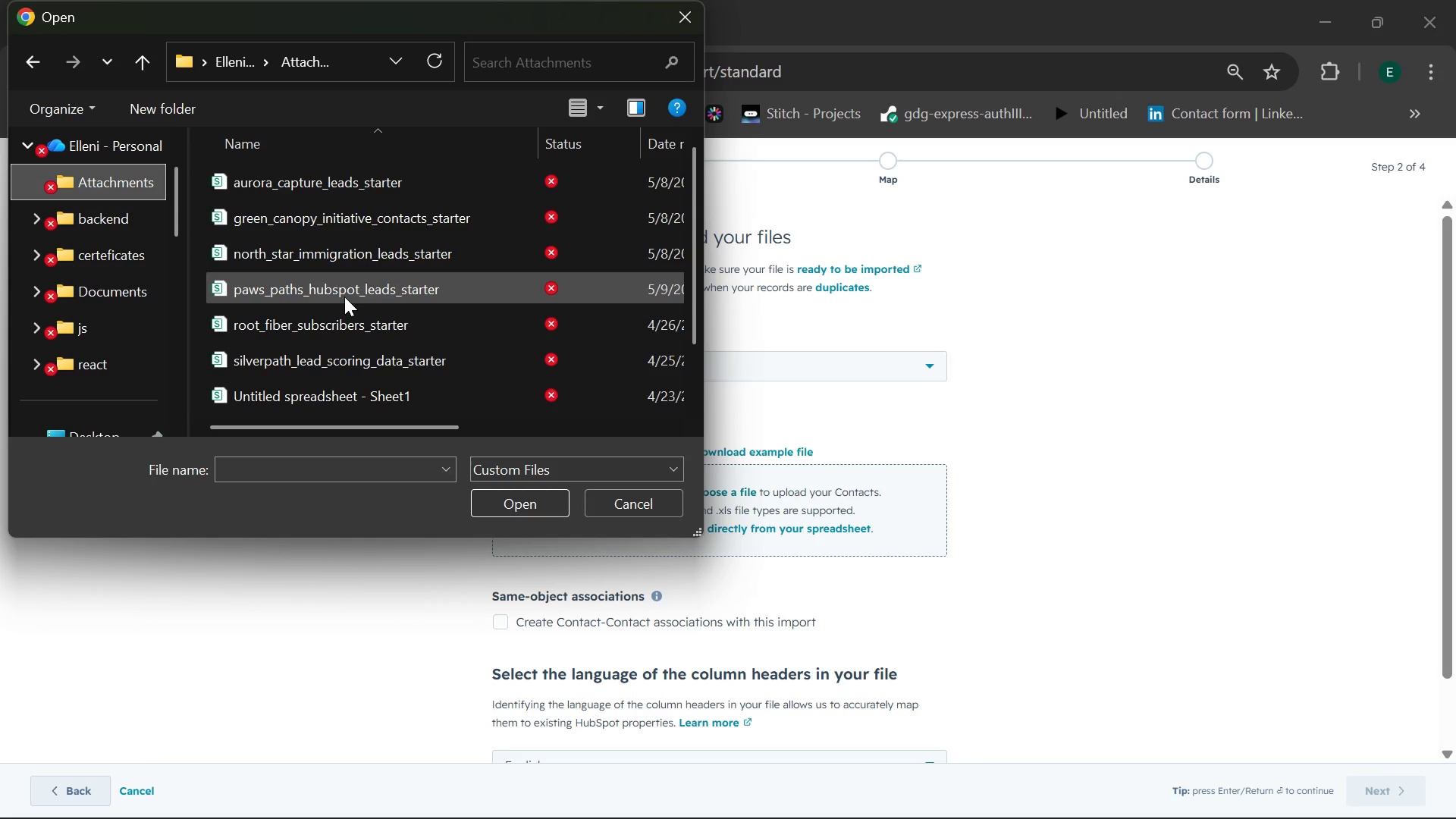 
left_click([344, 297])
 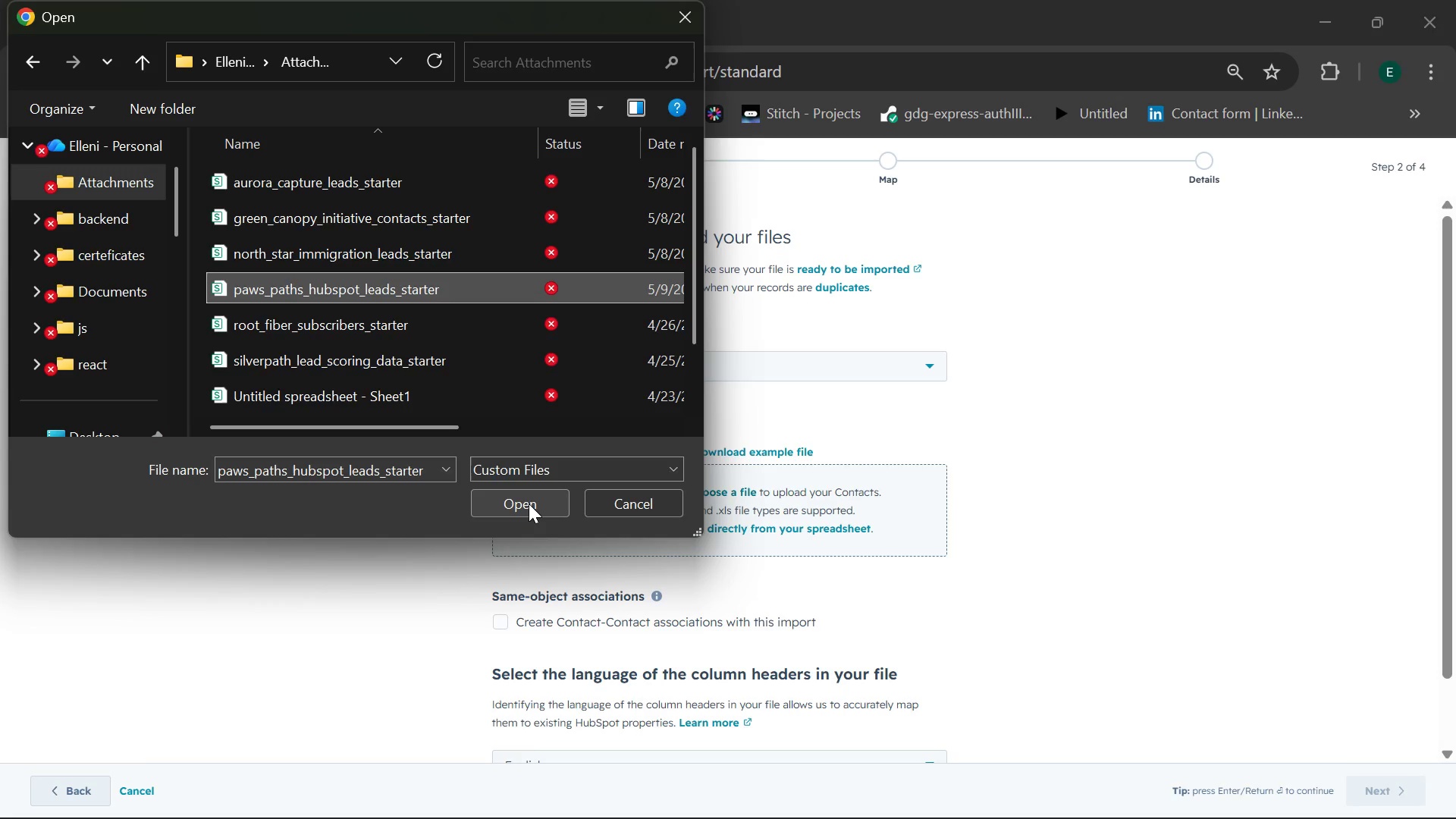 
left_click([529, 504])
 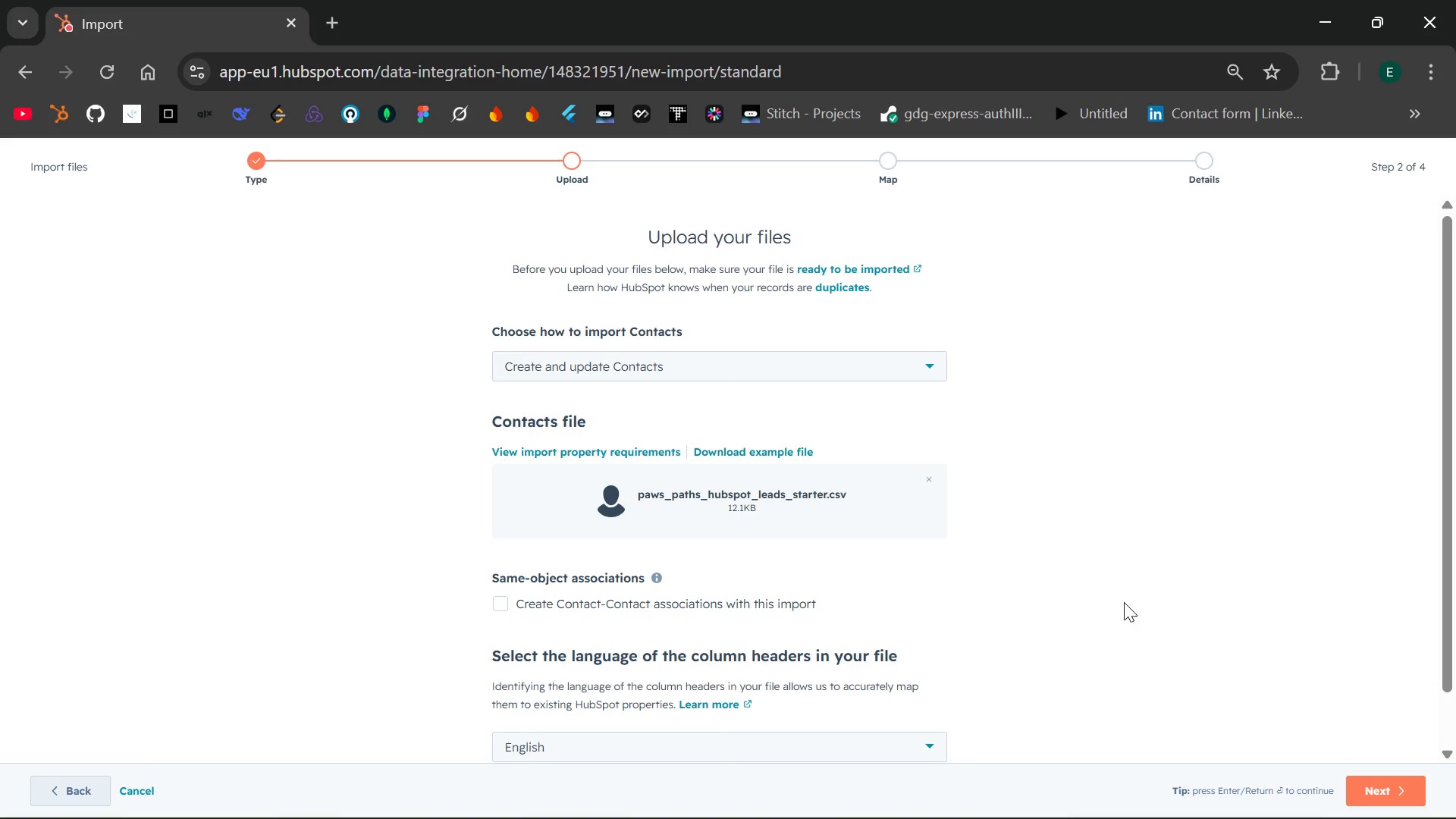 
wait(15.59)
 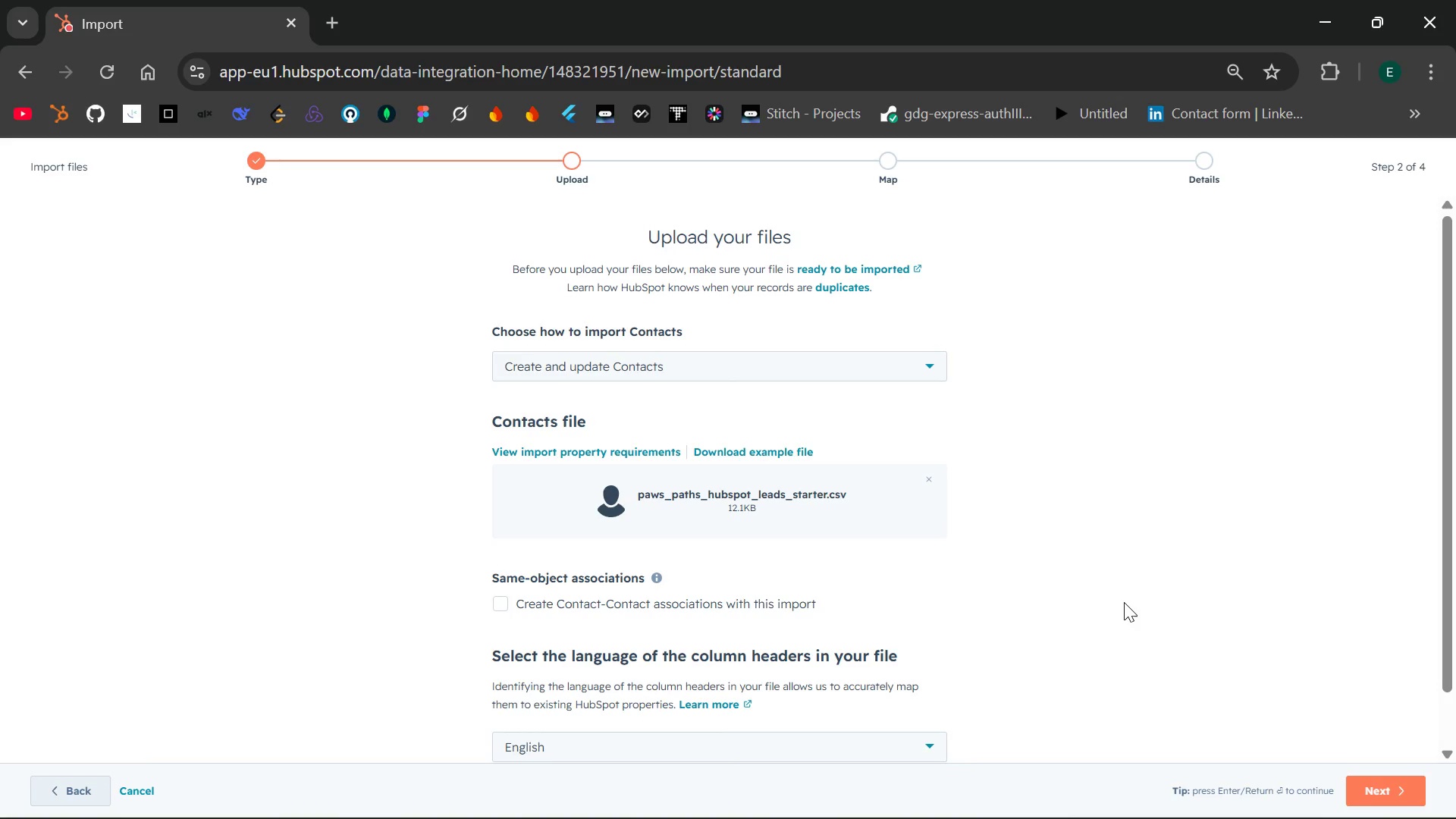 
left_click([1368, 791])
 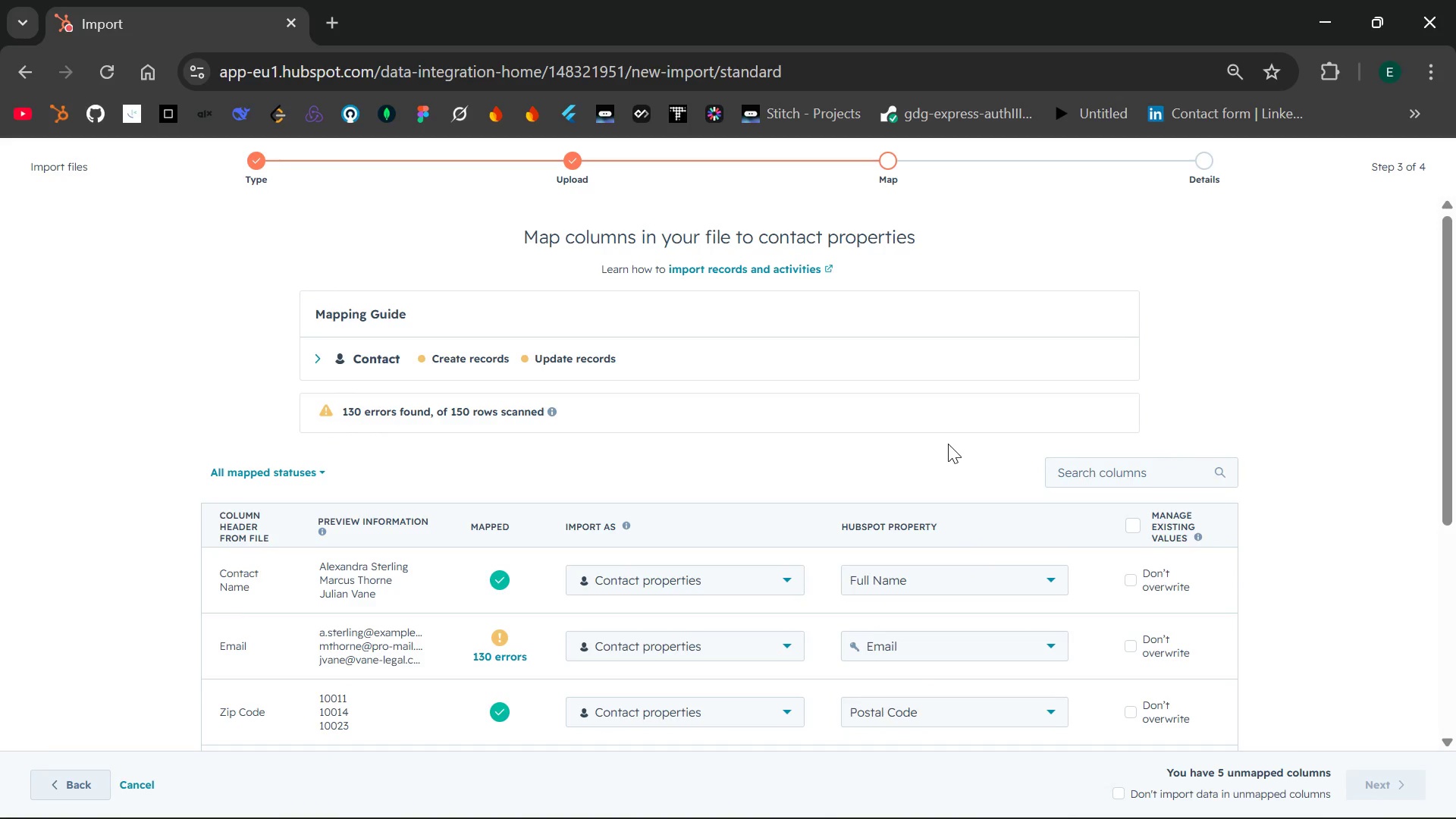 
wait(15.51)
 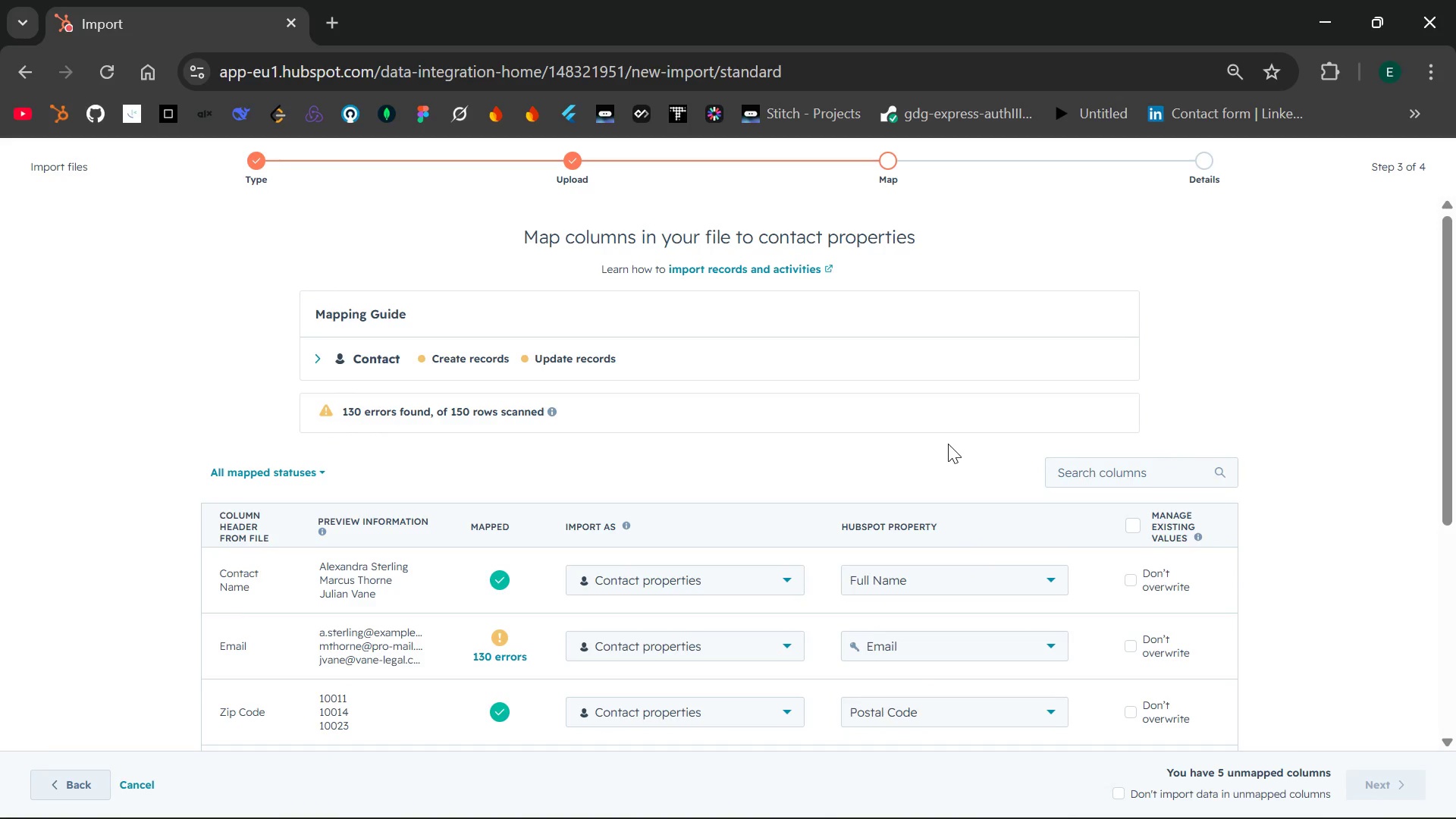 
mouse_move([956, 550])
 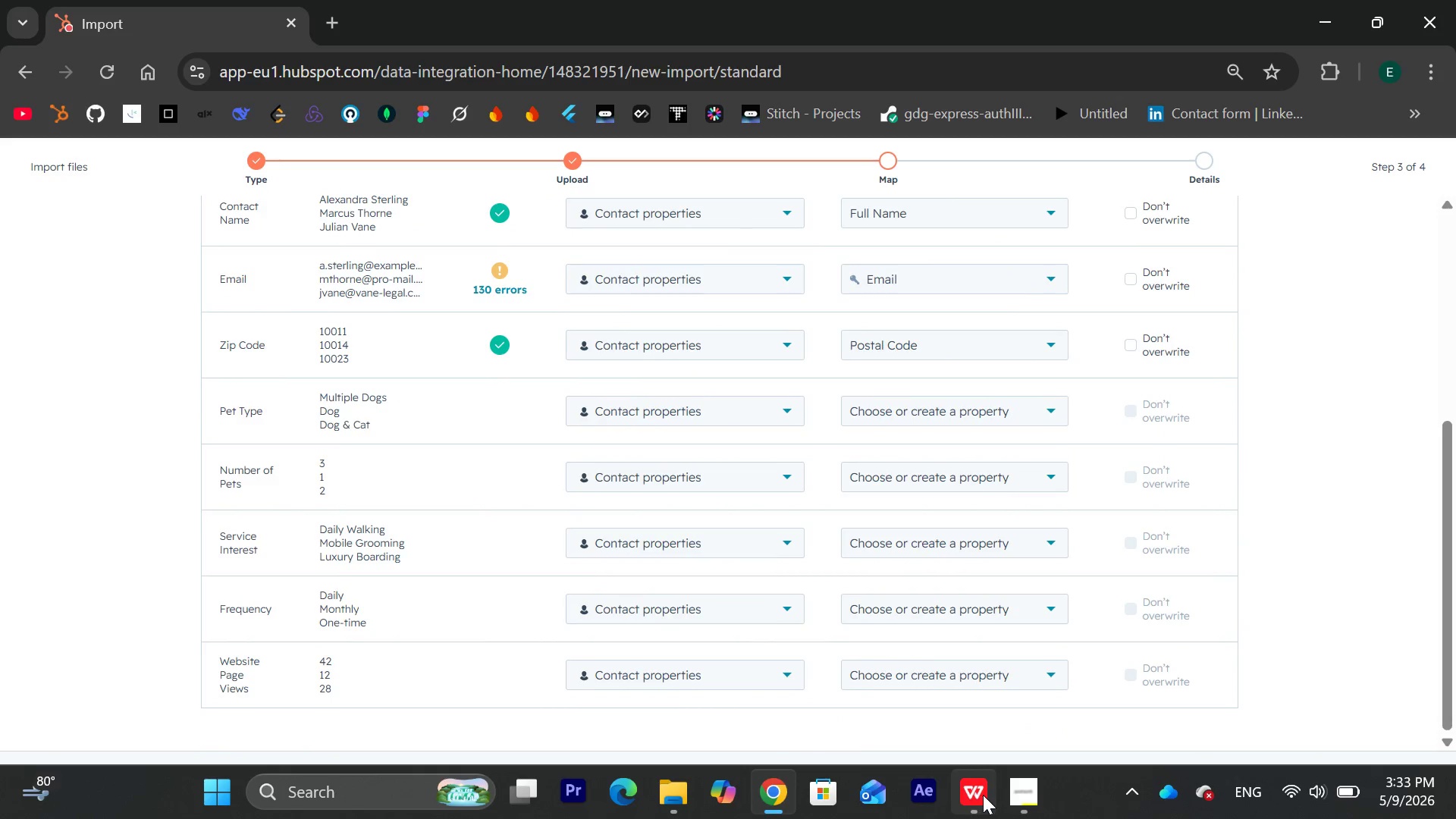 
left_click([1013, 789])